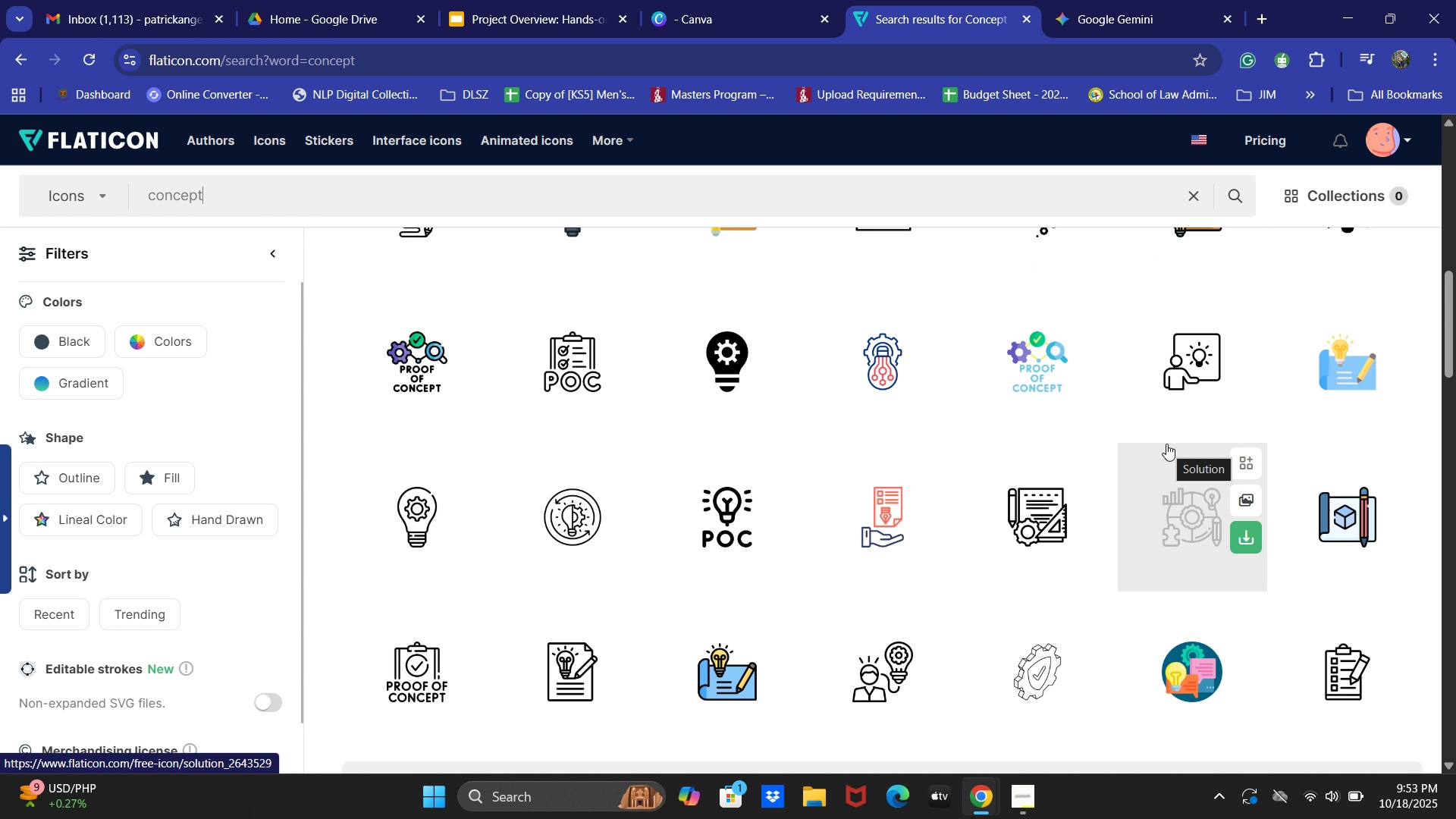 
scroll: coordinate [1169, 444], scroll_direction: down, amount: 2.0
 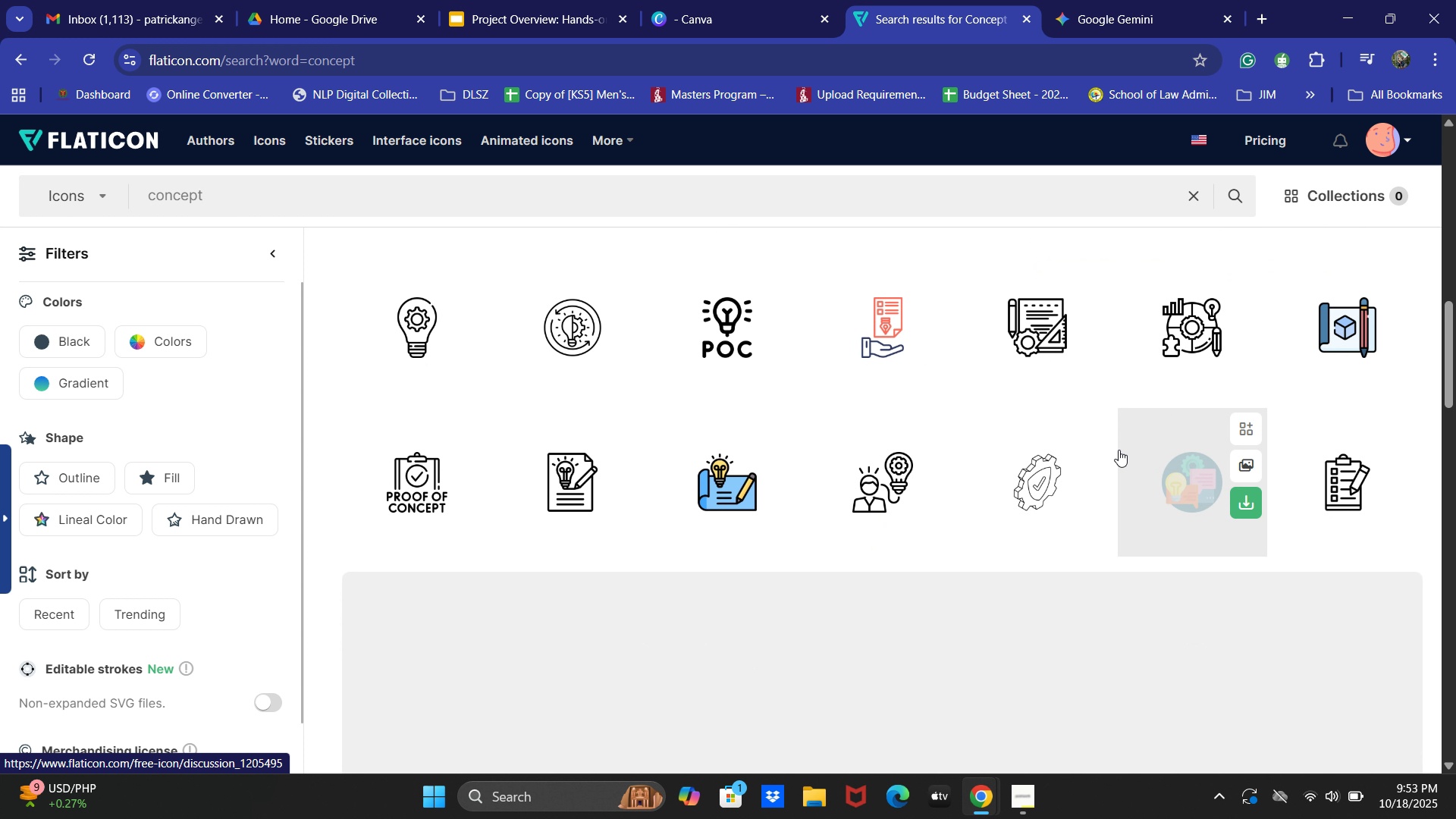 
mouse_move([1121, 452])
 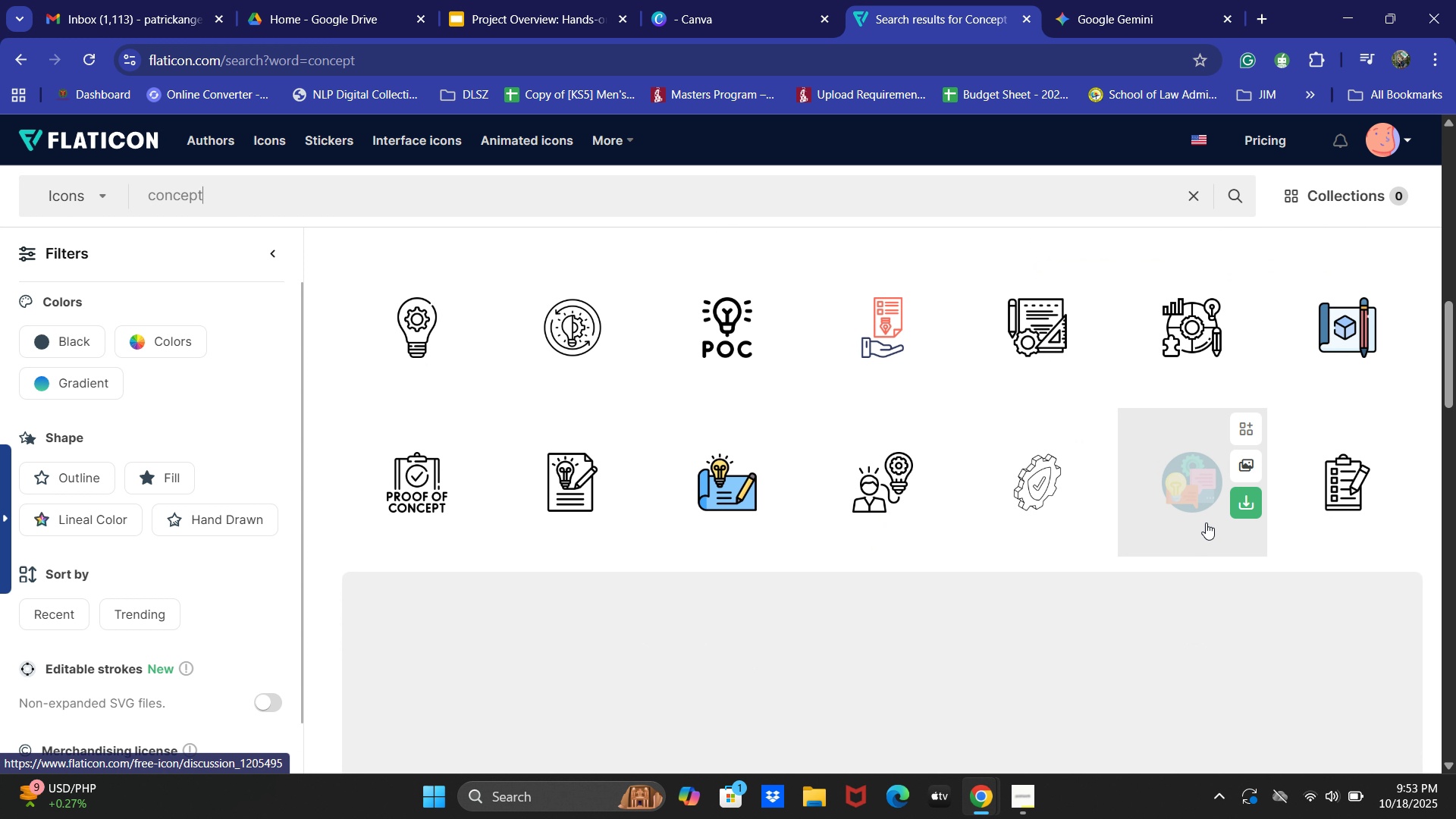 
left_click([1189, 502])
 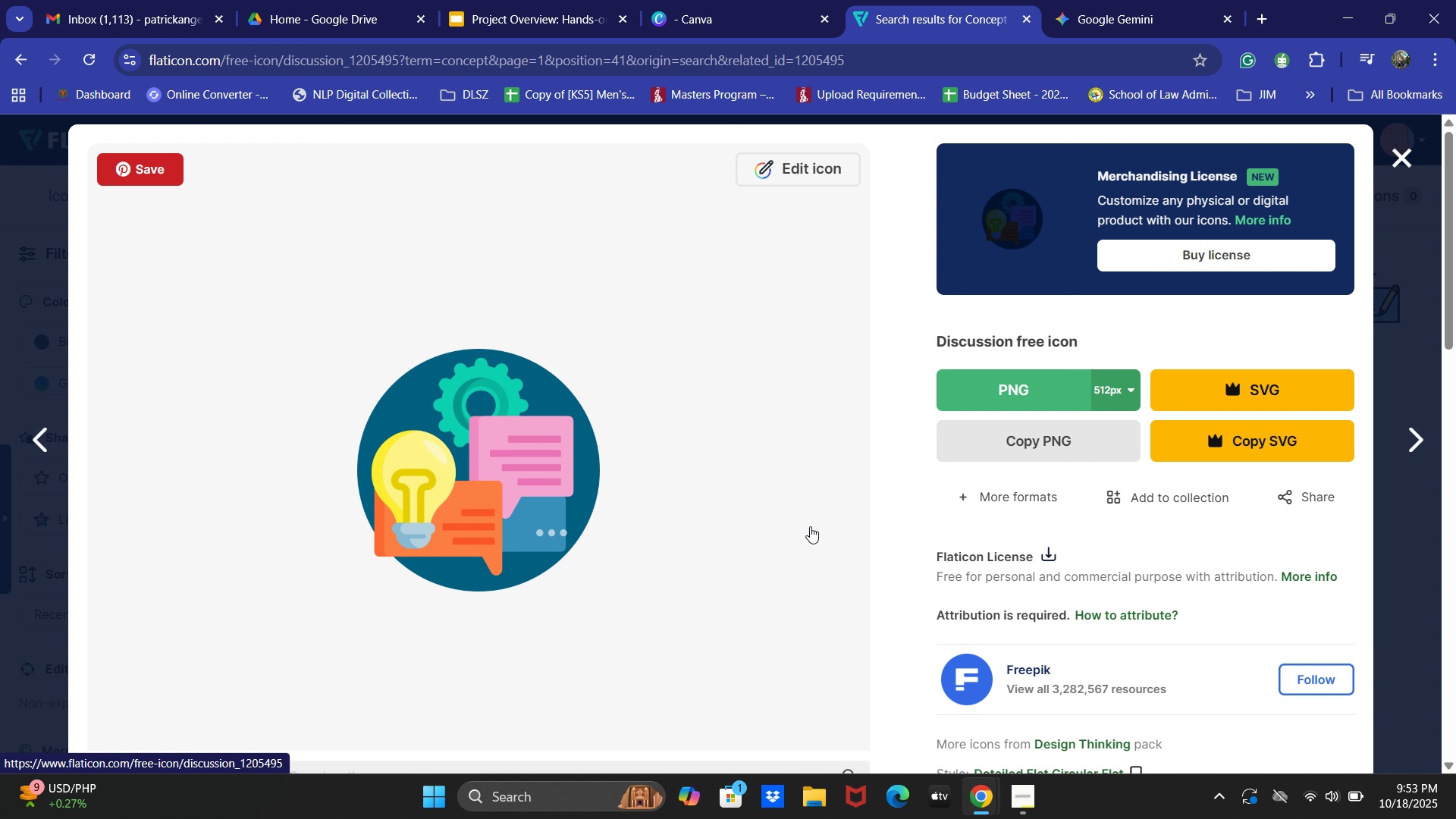 
right_click([496, 444])
 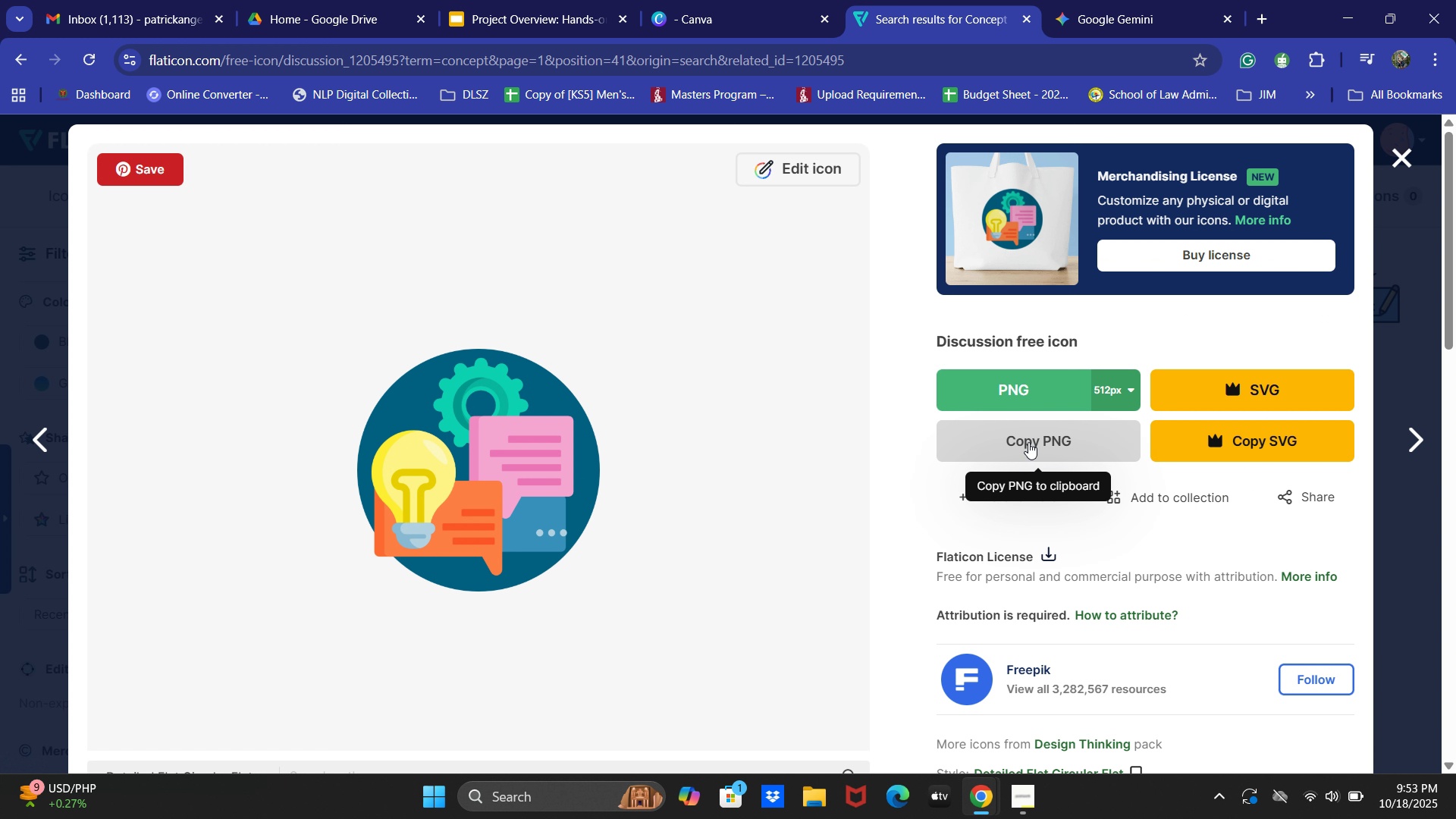 
left_click([1035, 436])
 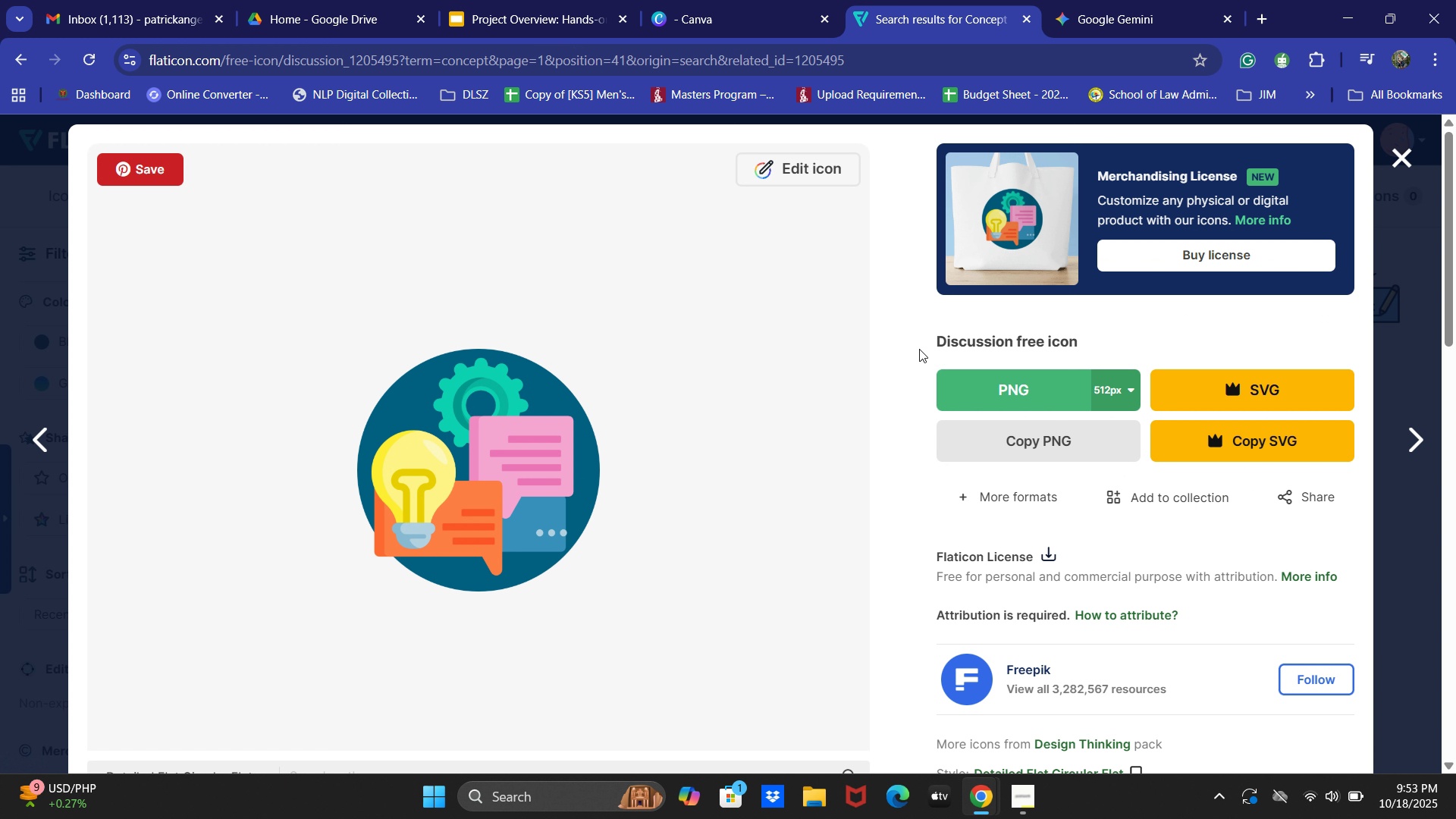 
left_click([1067, 444])
 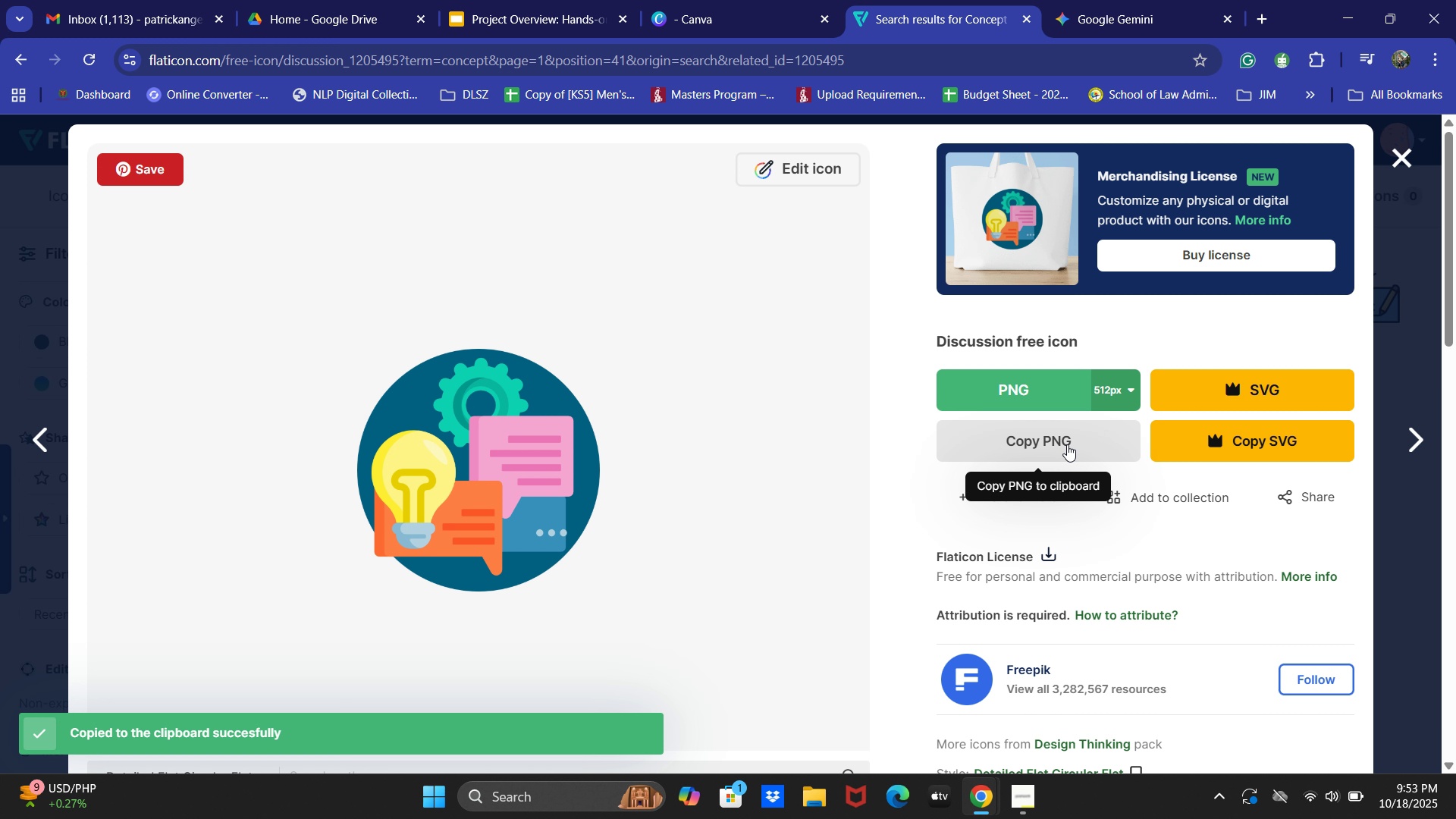 
left_click([1067, 444])
 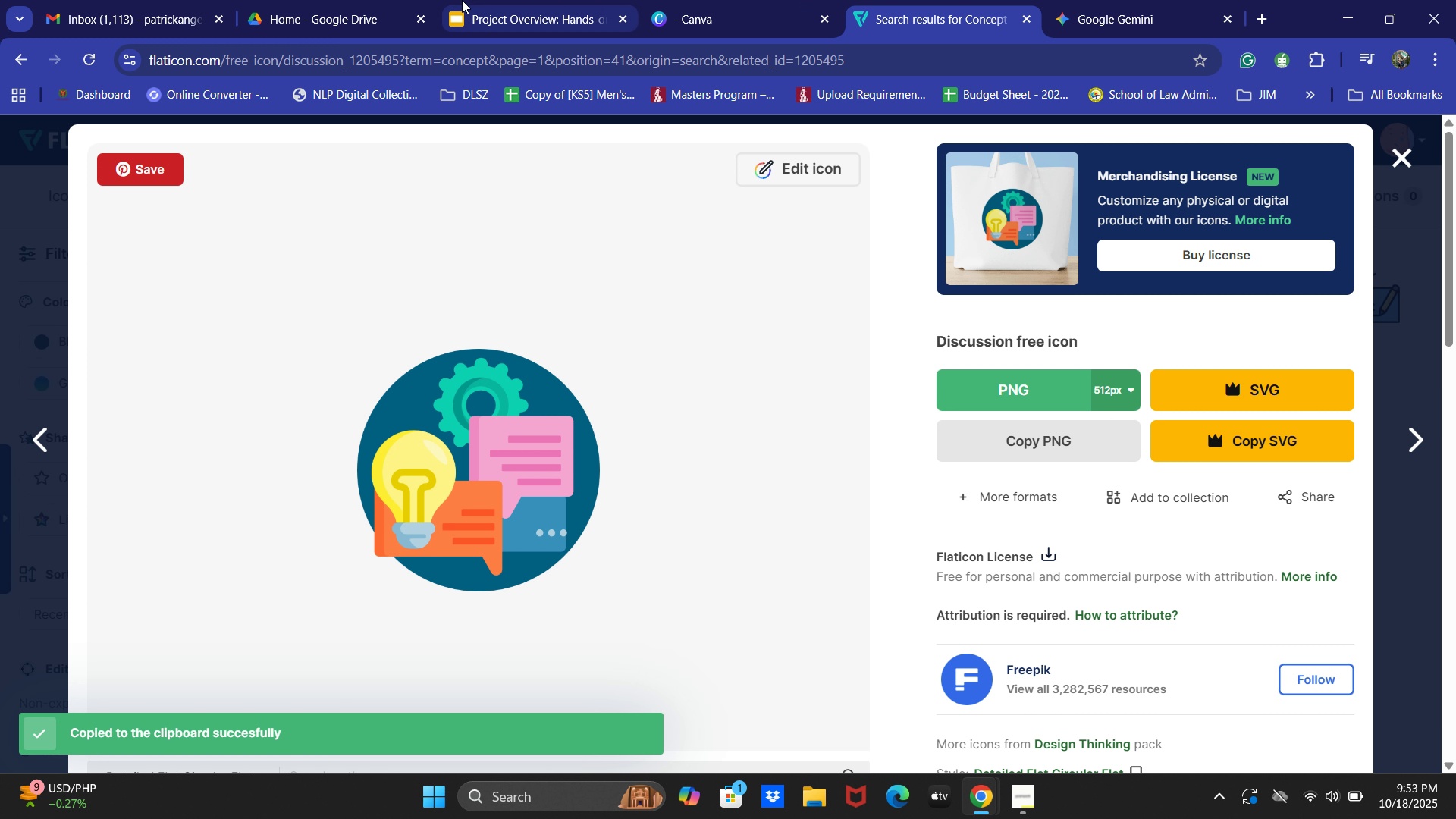 
left_click([462, 0])
 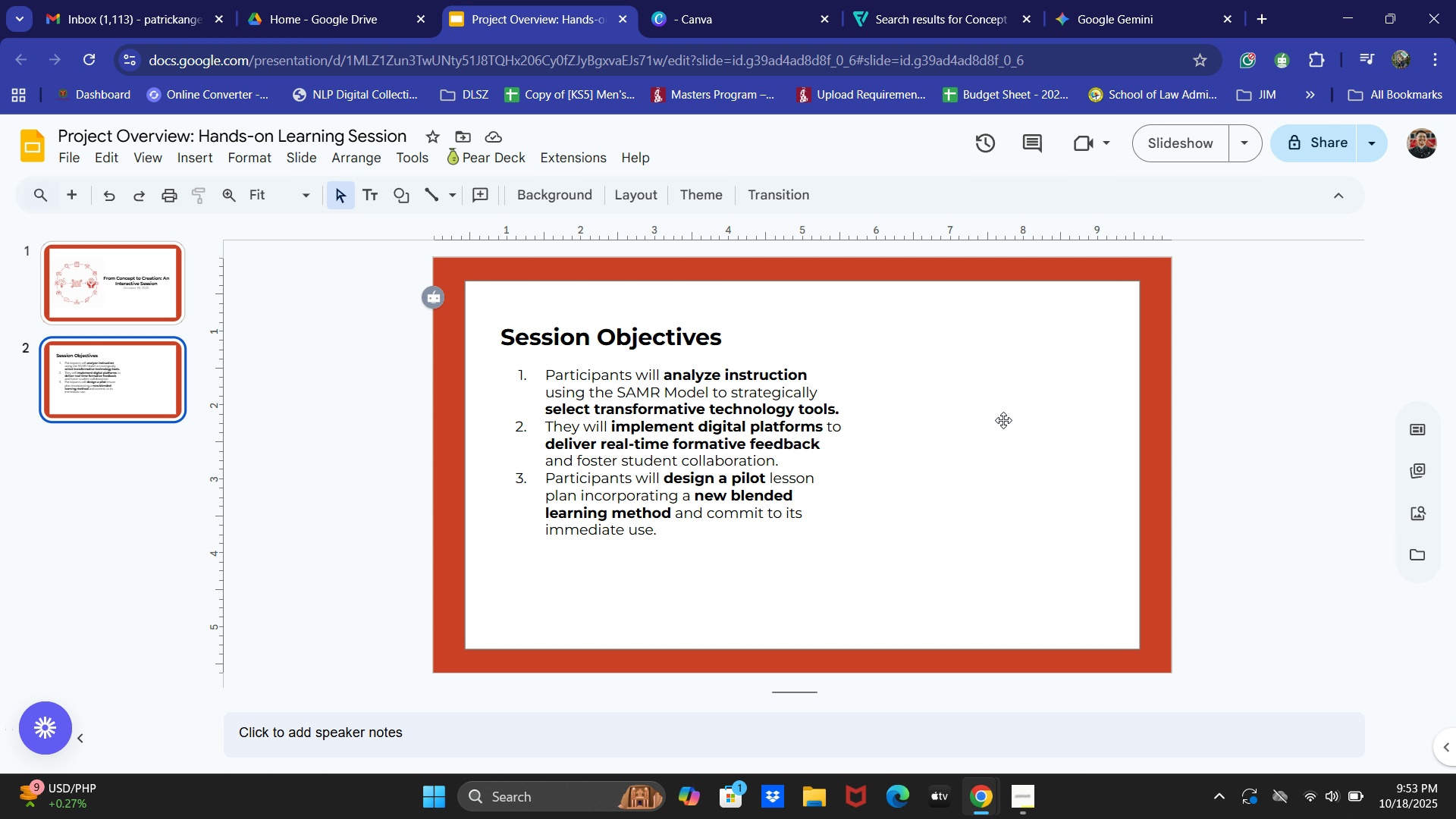 
hold_key(key=ControlLeft, duration=0.63)
 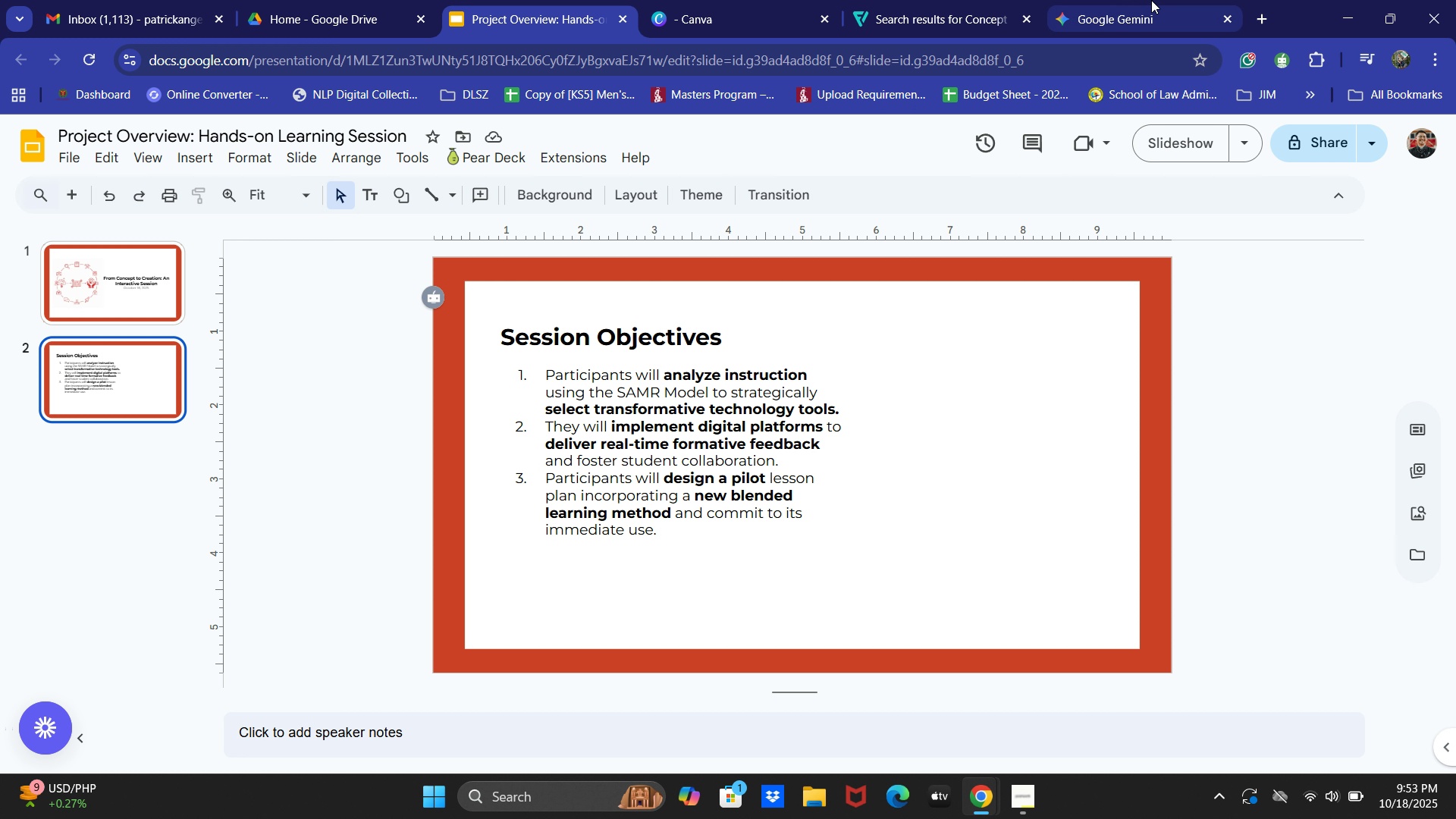 
left_click([1151, 0])
 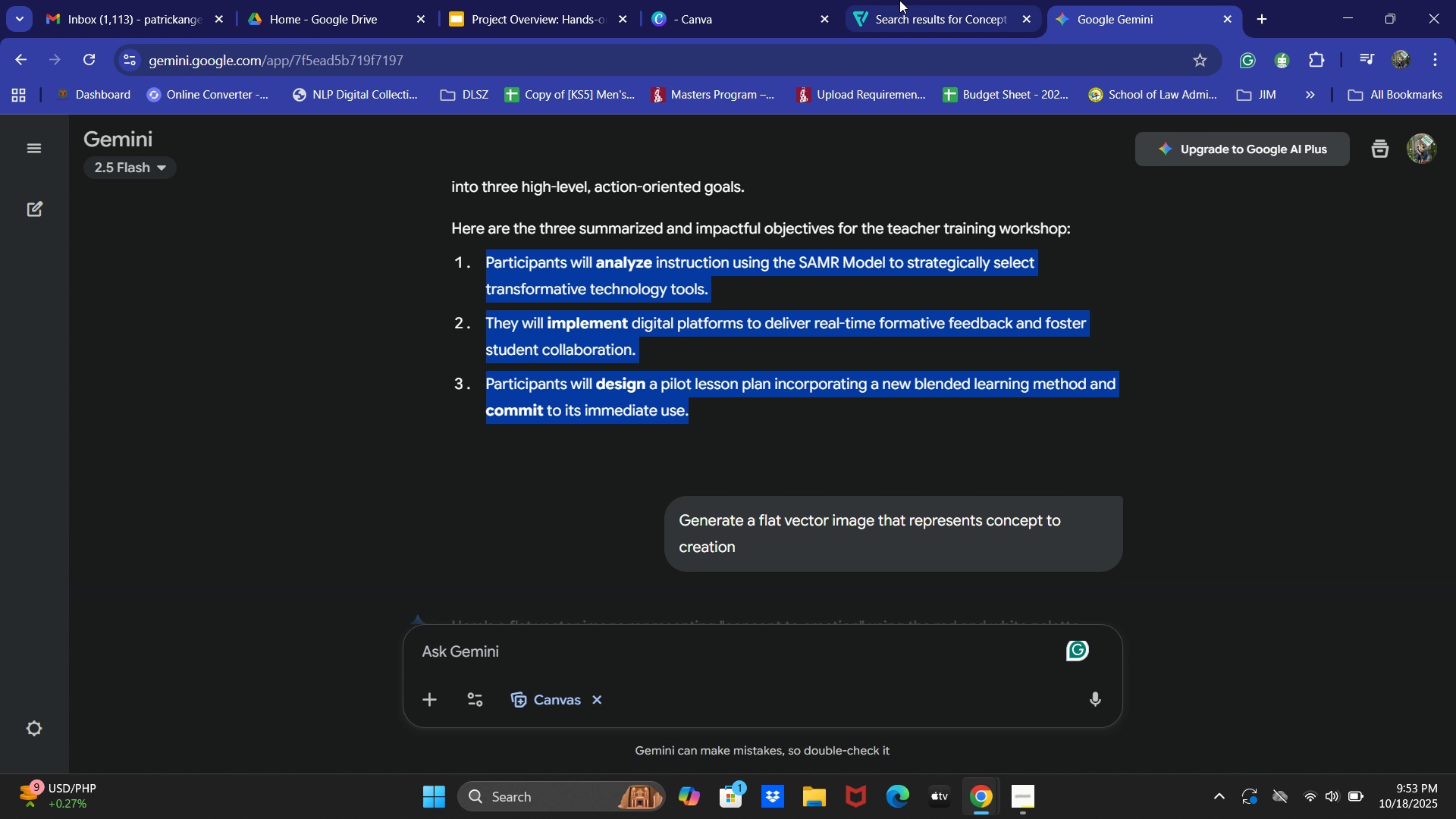 
left_click([905, 0])
 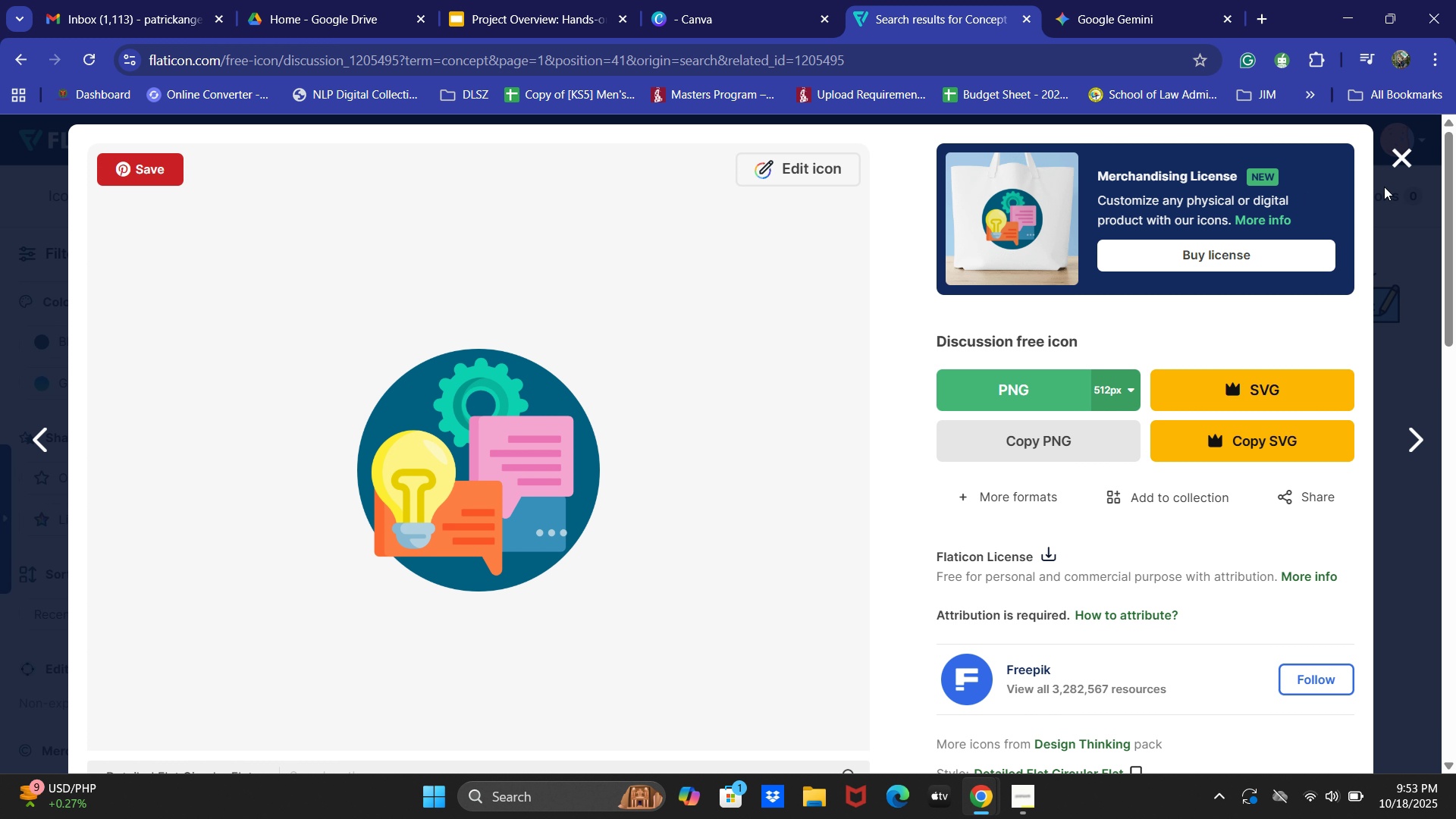 
left_click([1405, 157])
 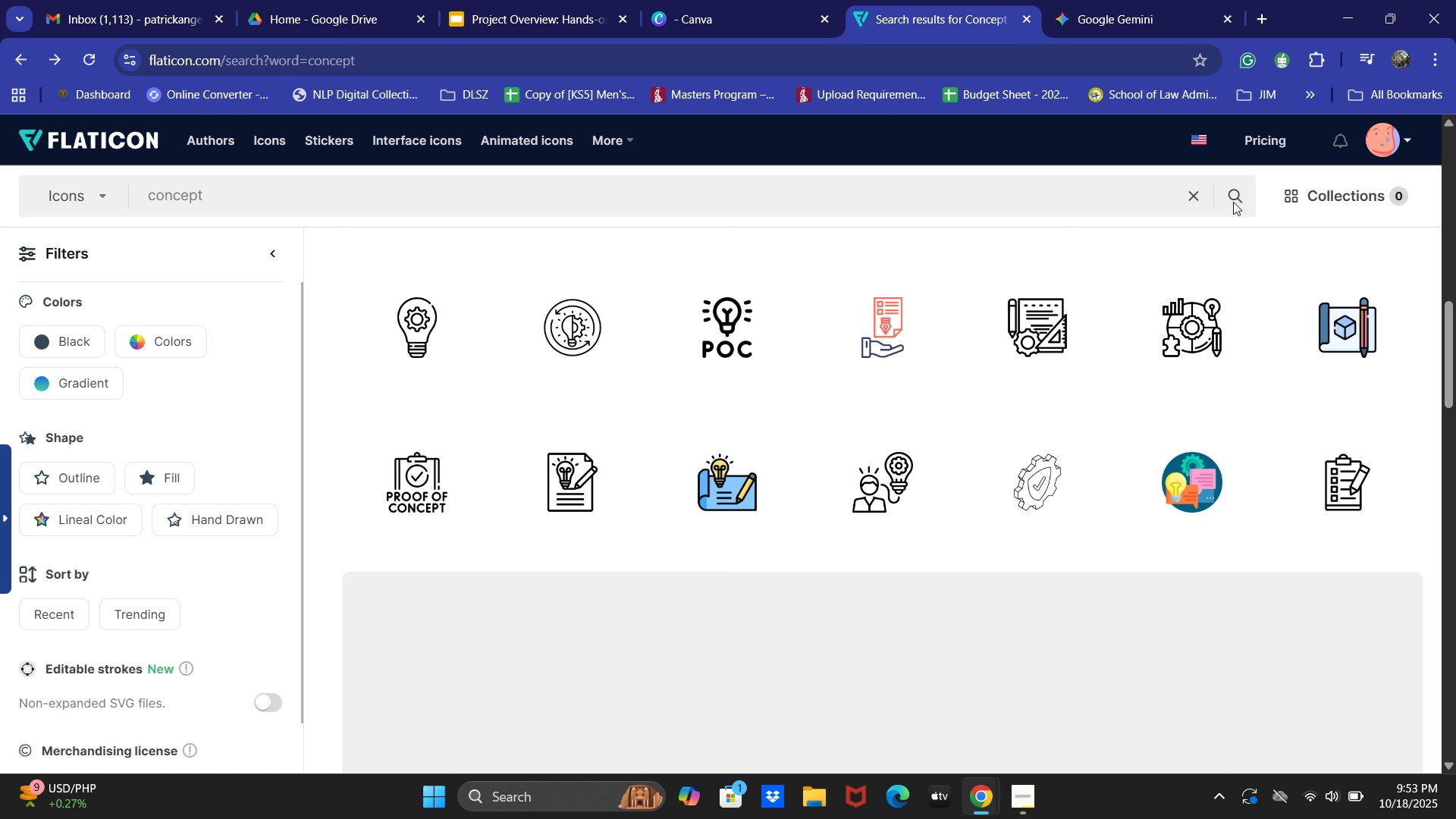 
wait(6.64)
 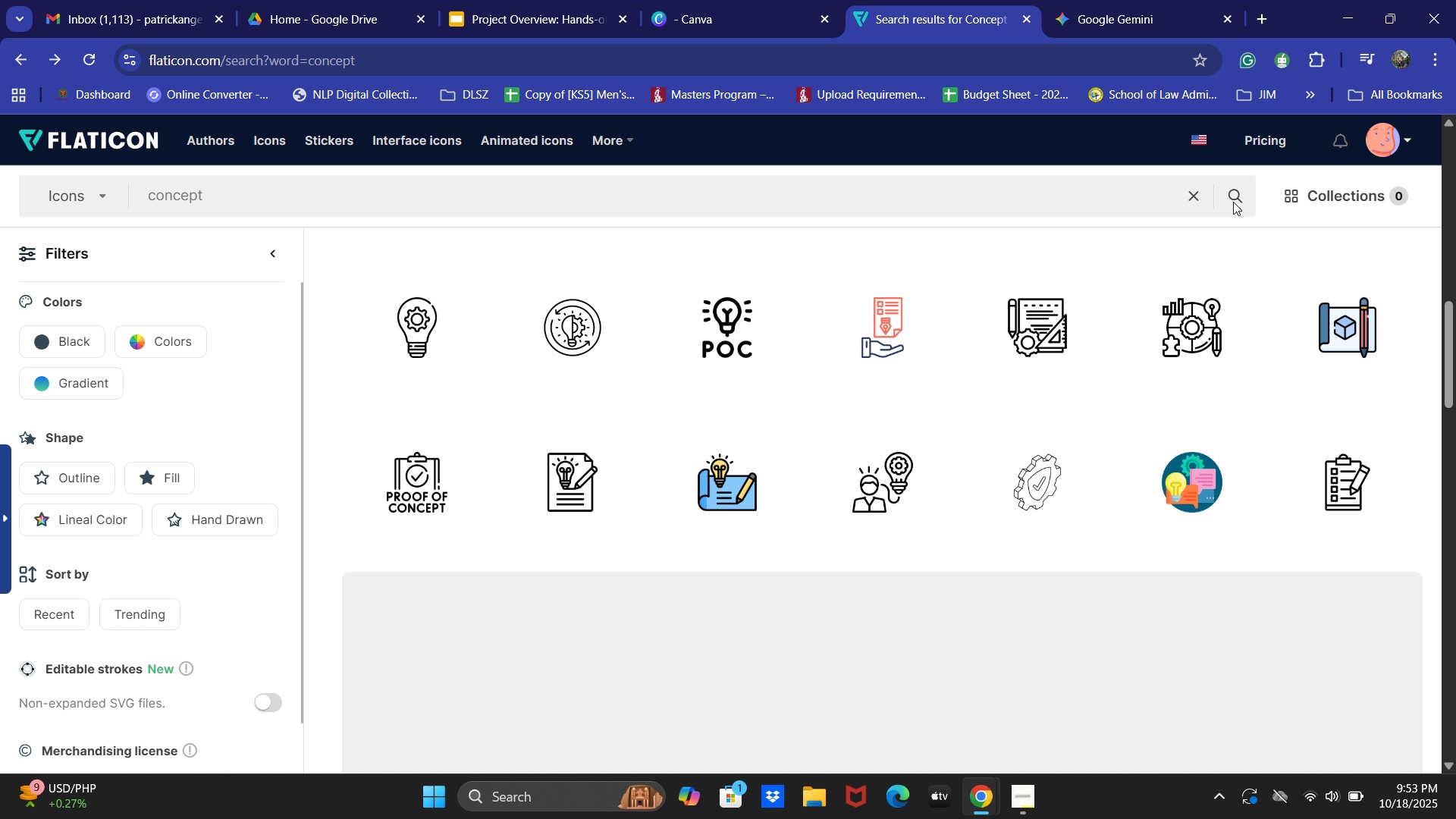 
left_click([833, 189])
 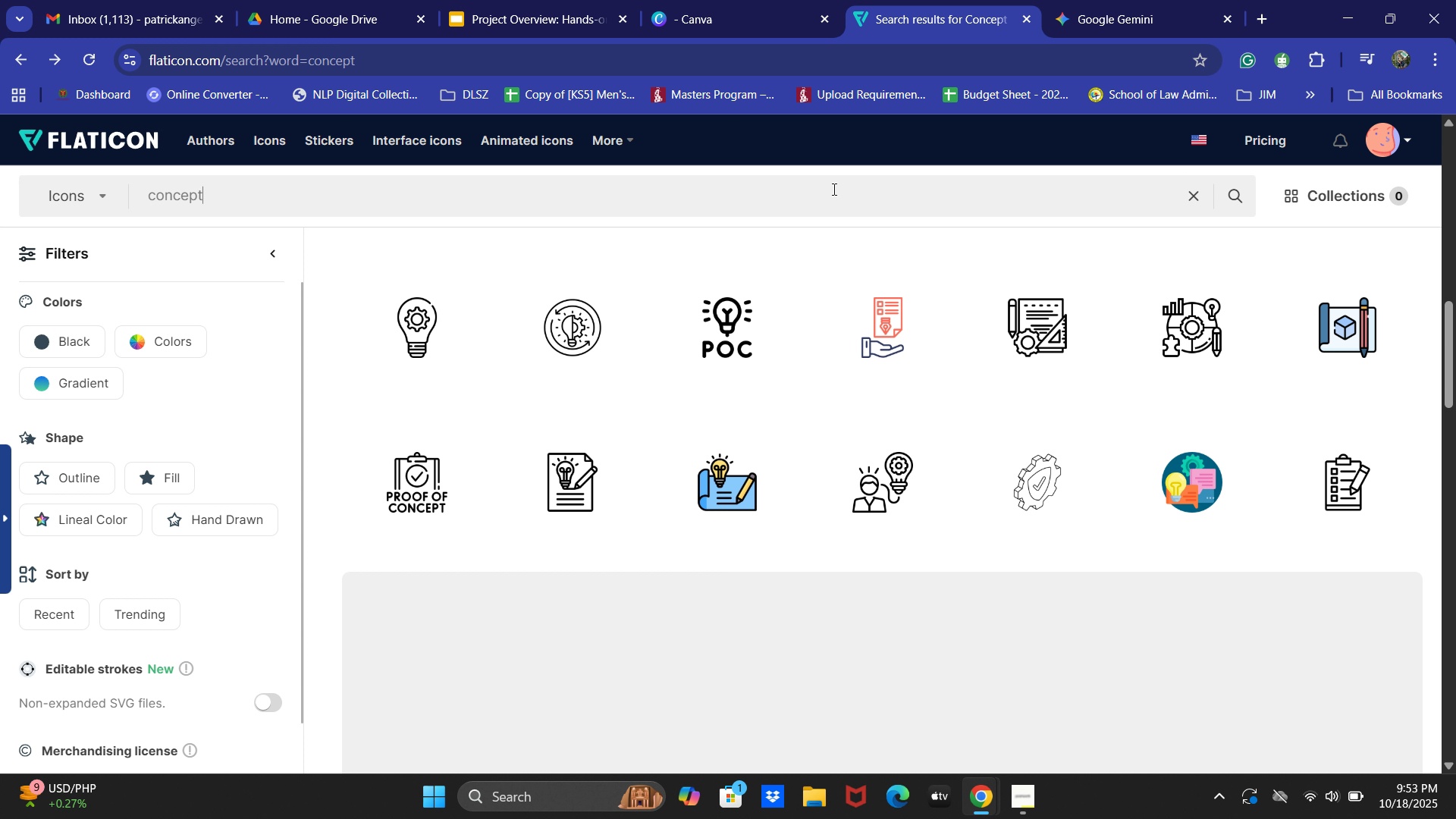 
key(Control+ControlLeft)
 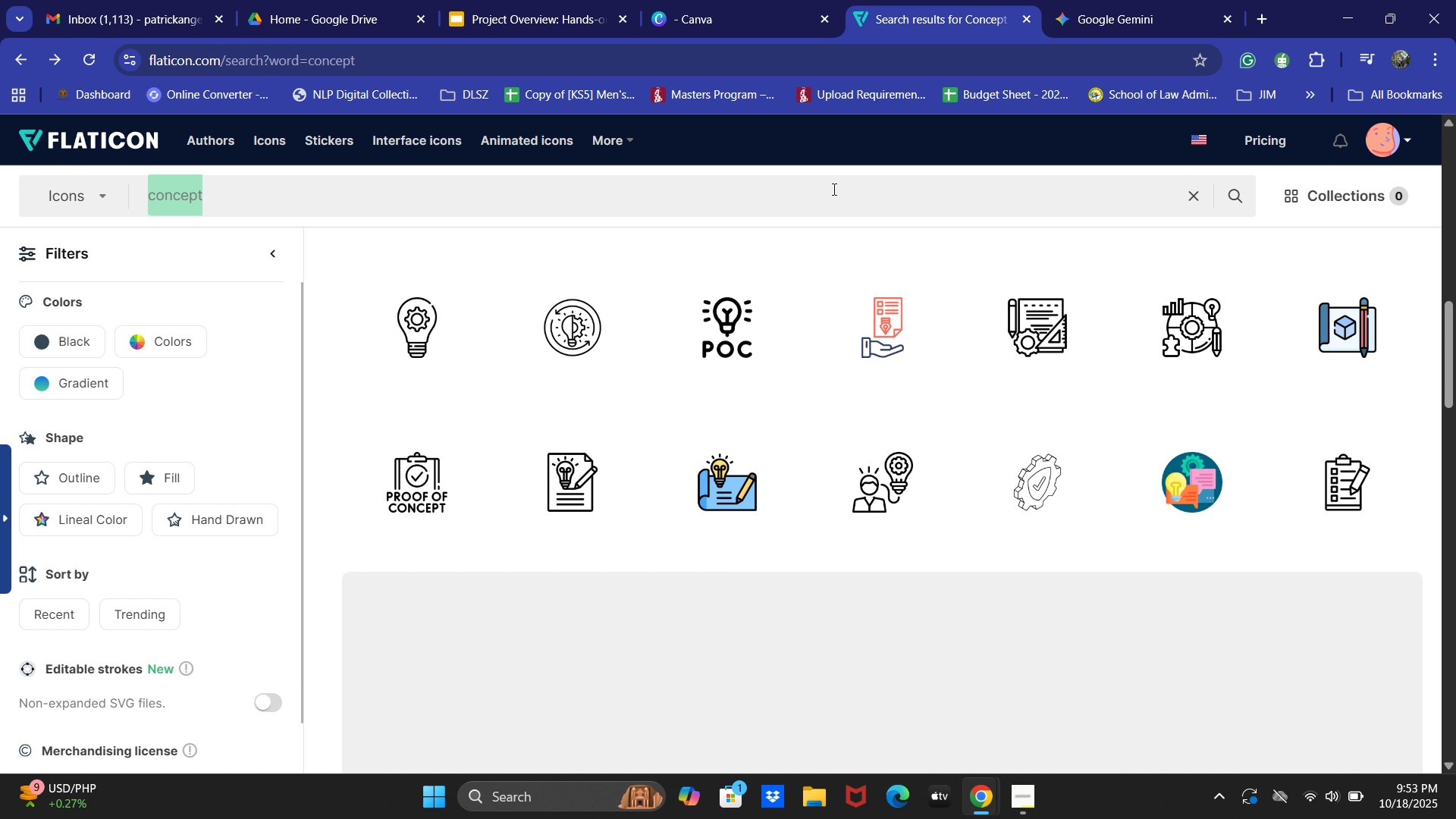 
key(Control+A)
 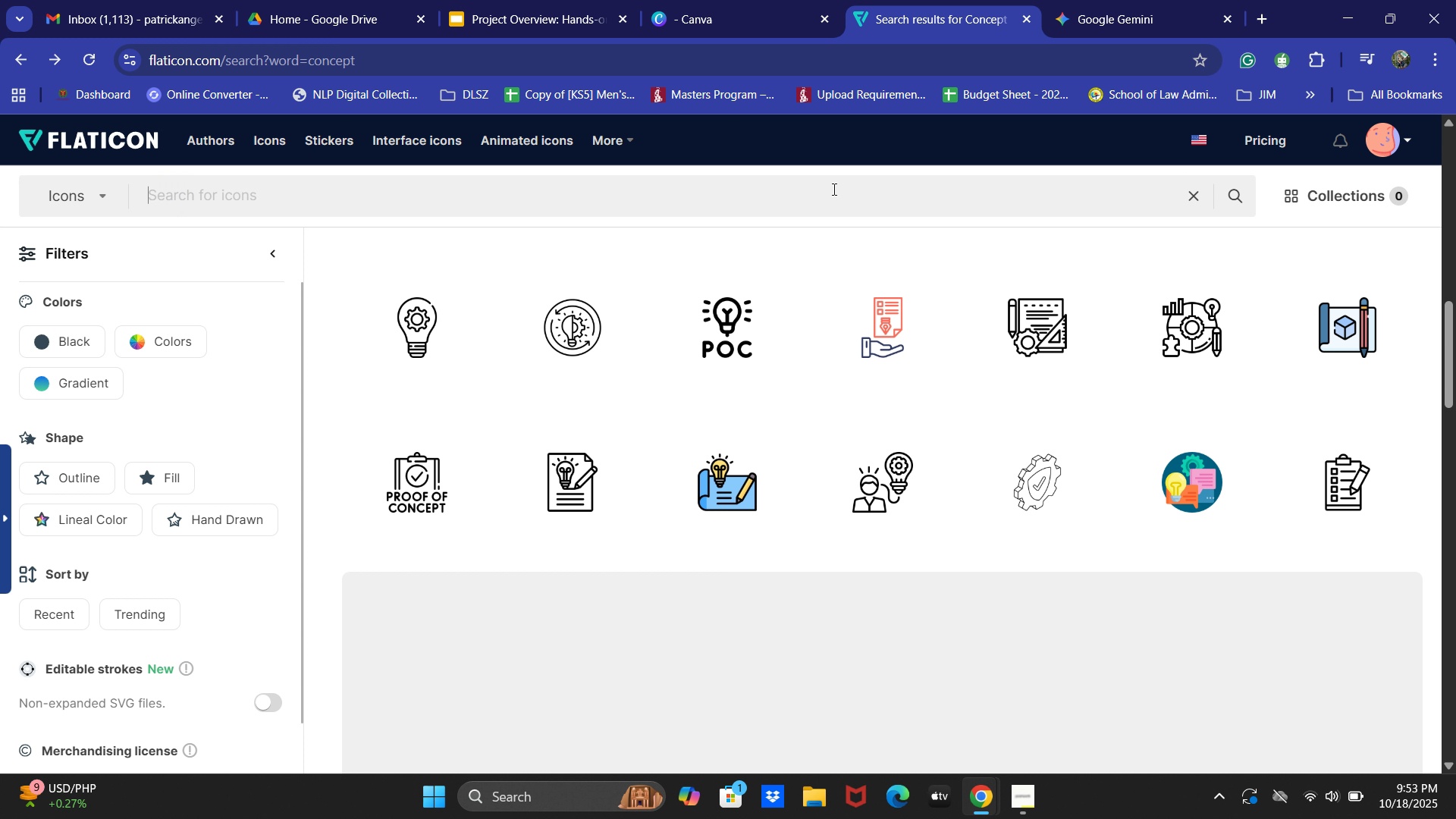 
key(Backspace)
 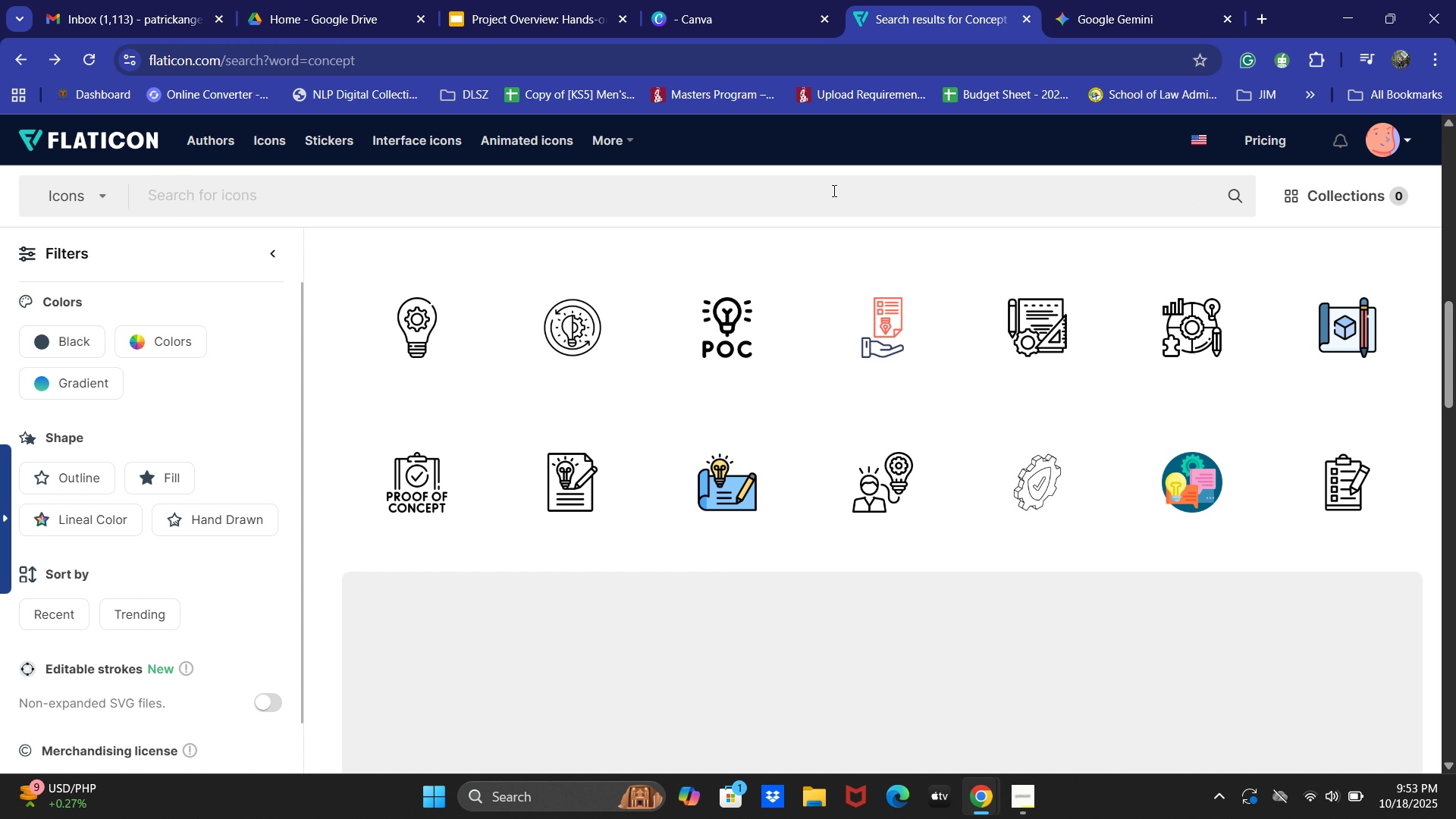 
wait(8.83)
 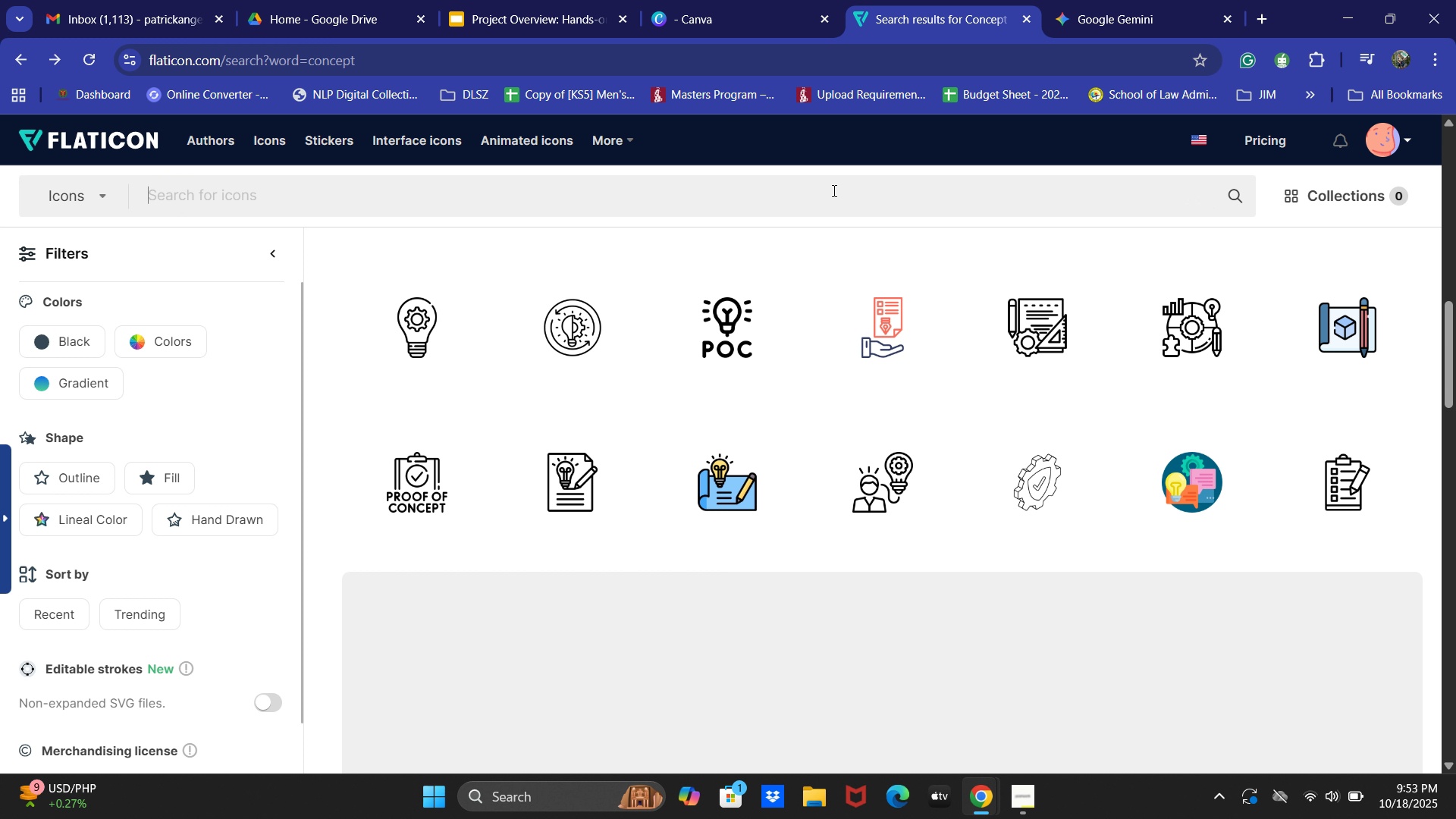 
type(Objectov)
key(Backspace)
key(Backspace)
type(ive)
 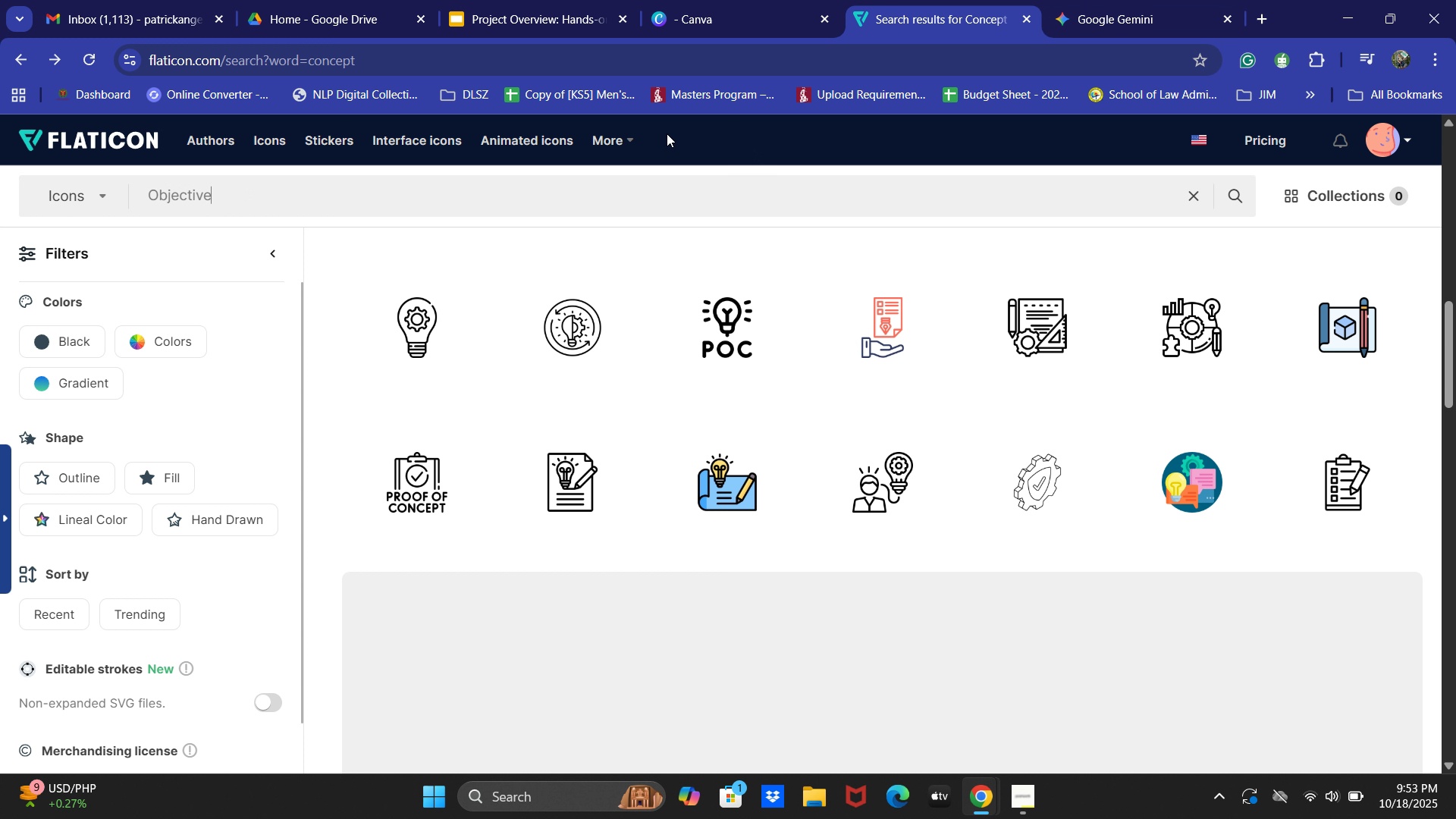 
key(Enter)
 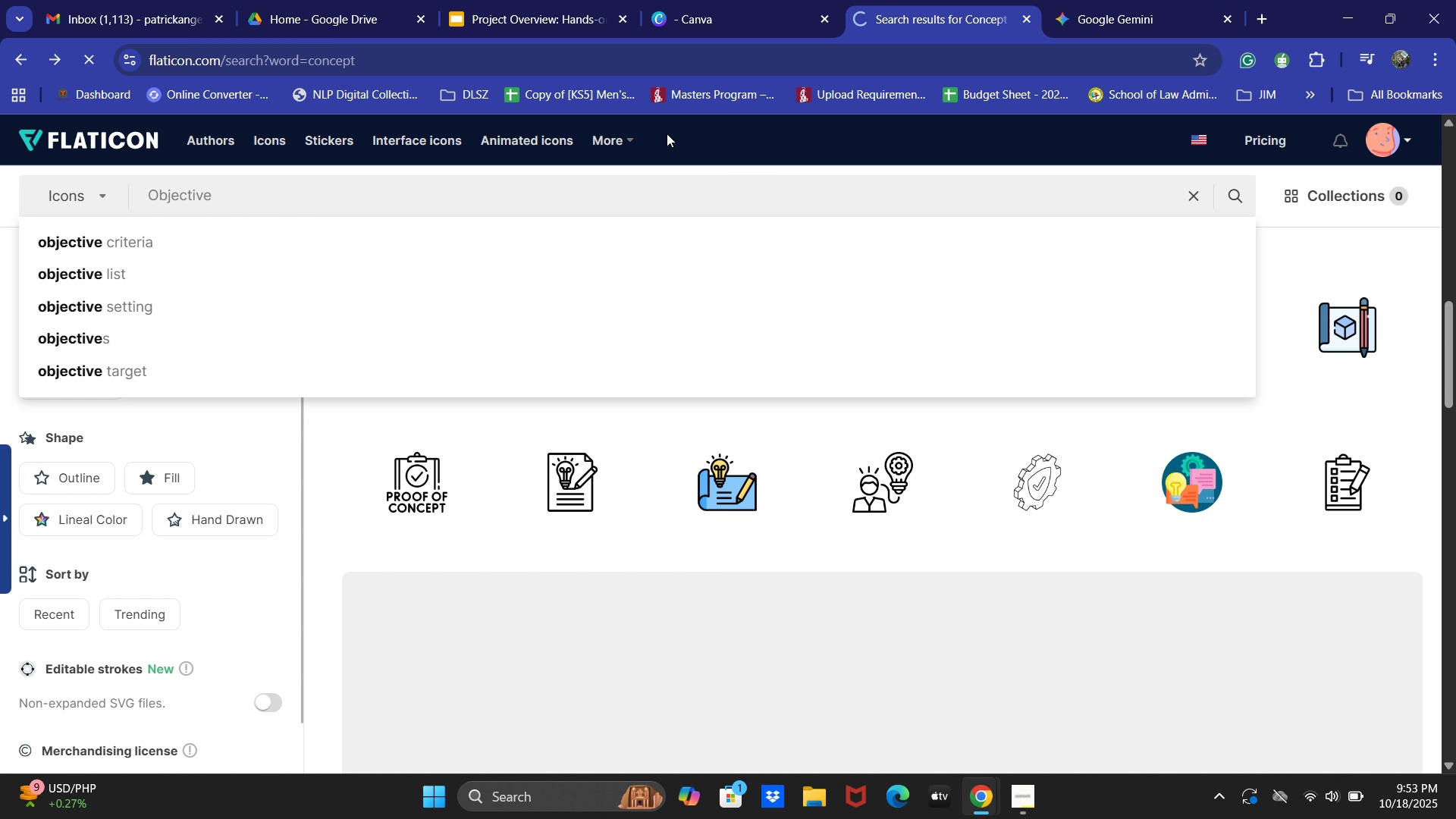 
key(A)
 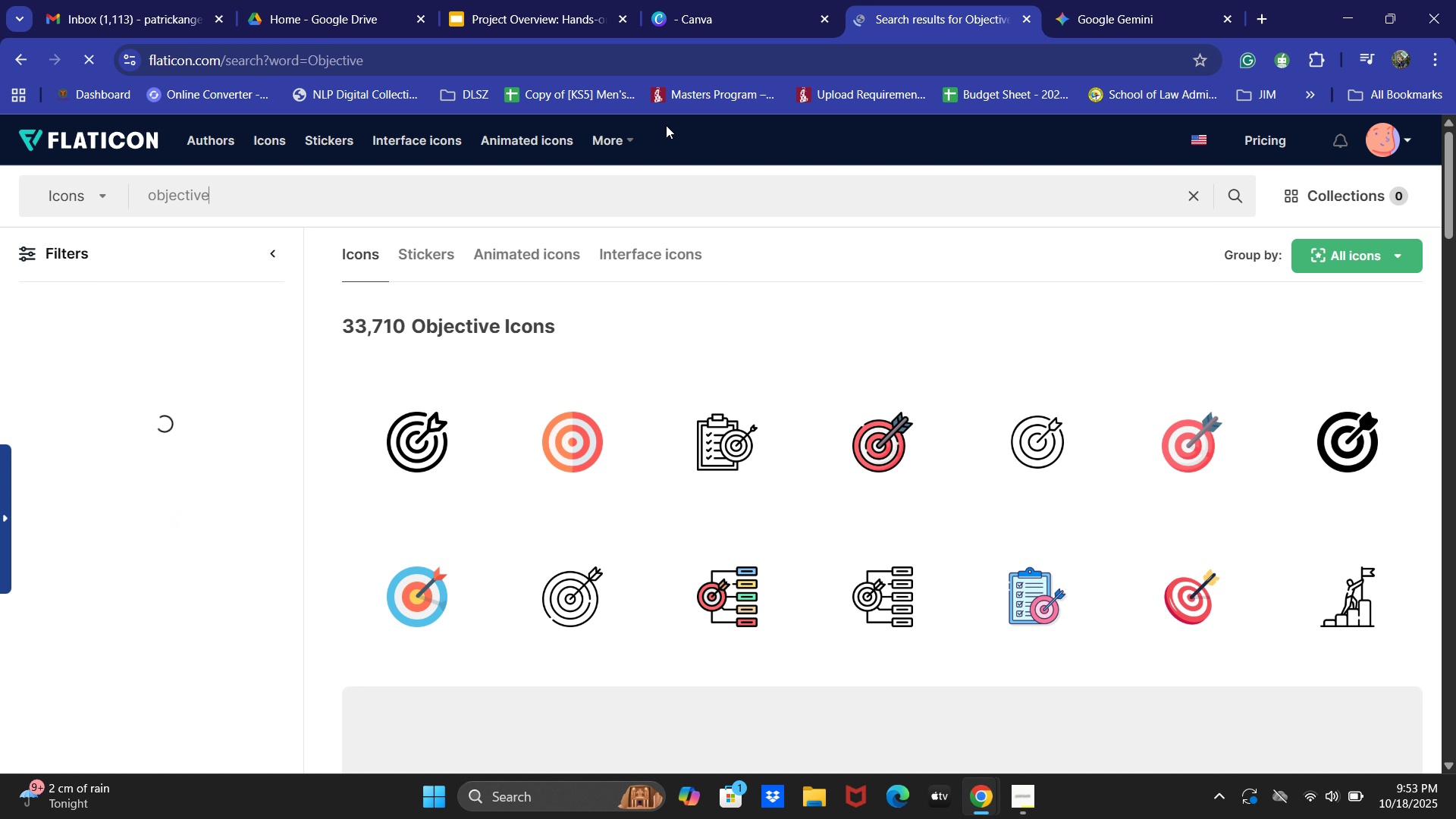 
wait(9.61)
 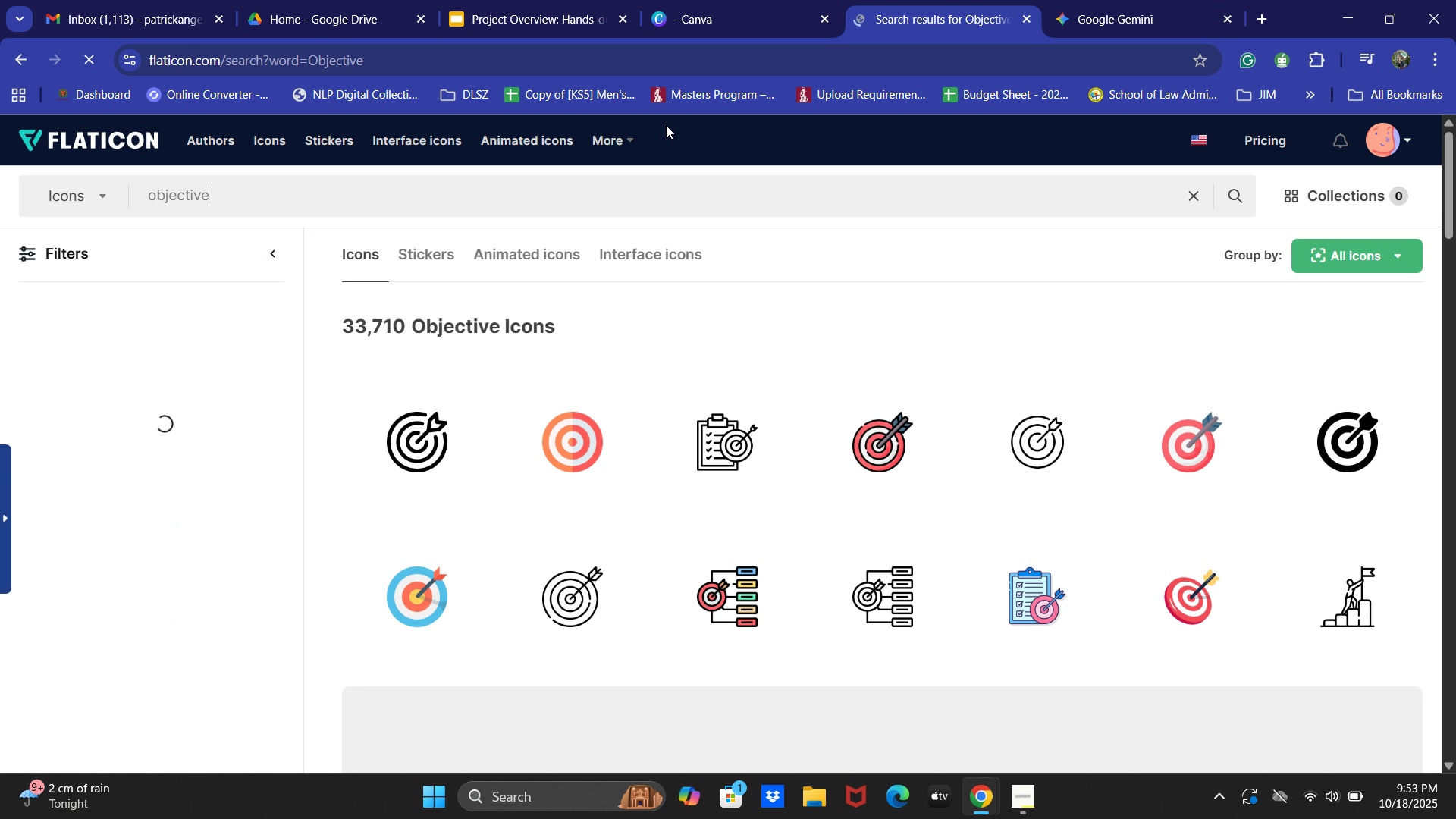 
scroll: coordinate [900, 448], scroll_direction: down, amount: 1.0
 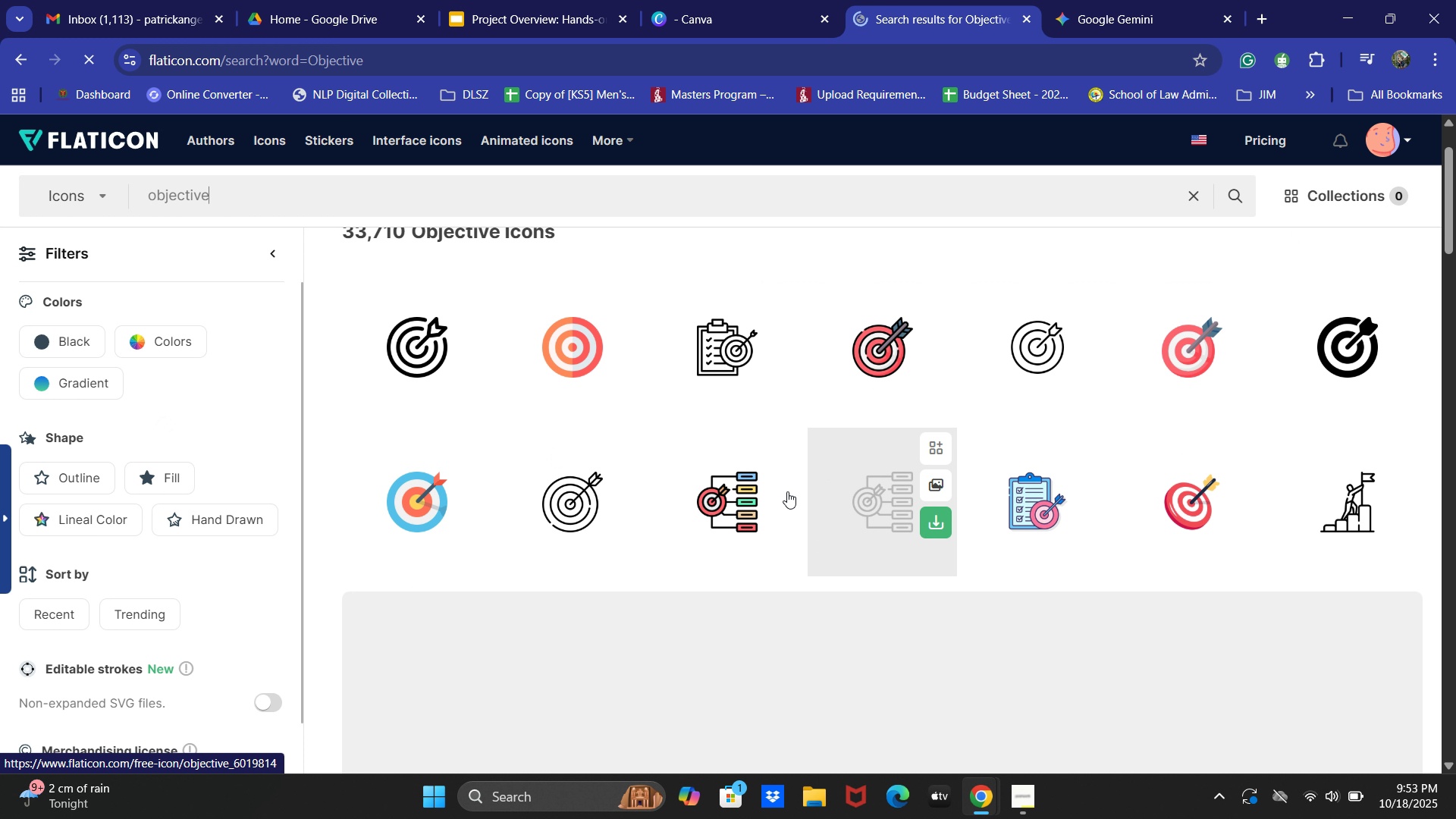 
left_click([708, 511])
 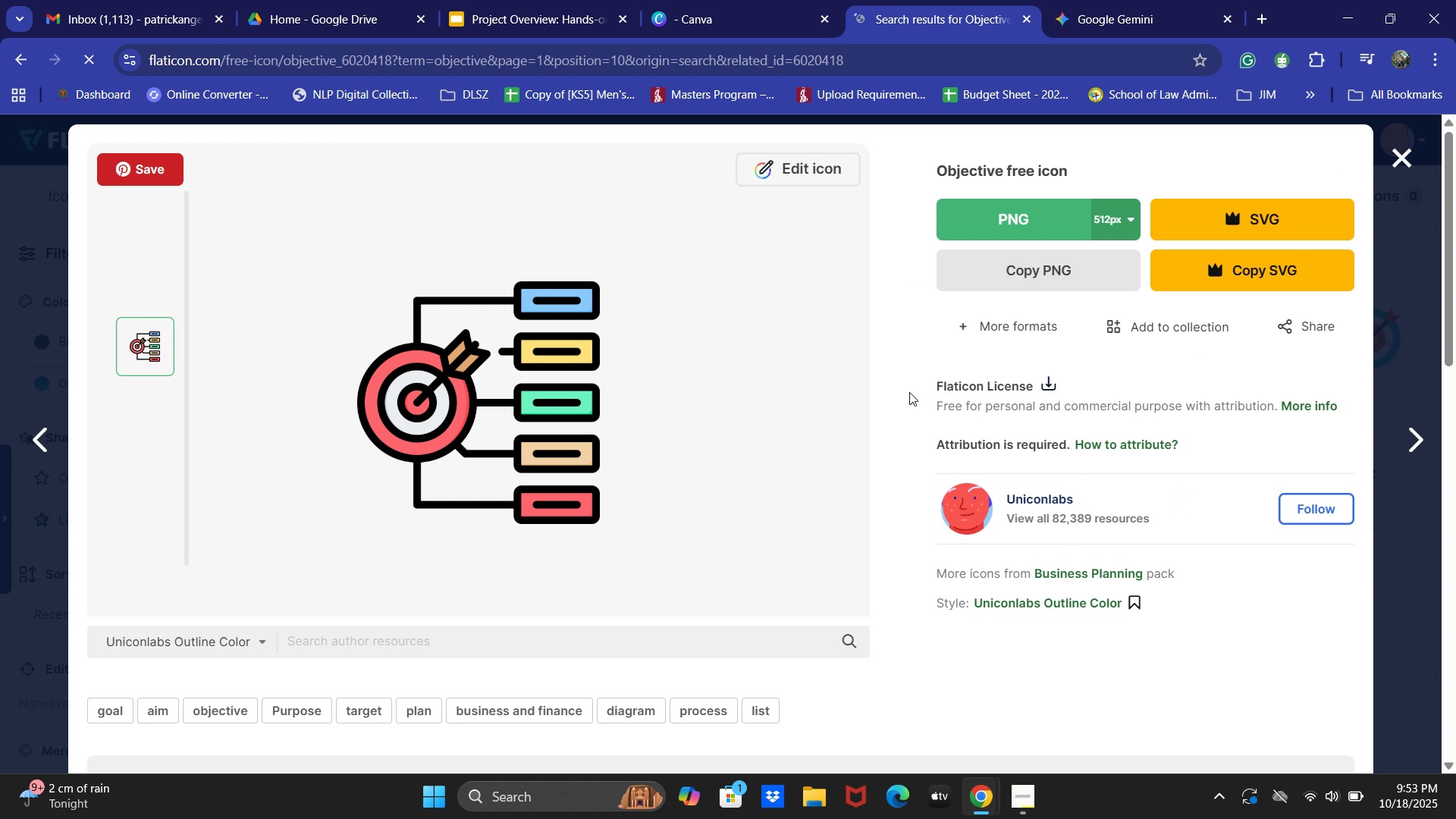 
left_click([1019, 259])
 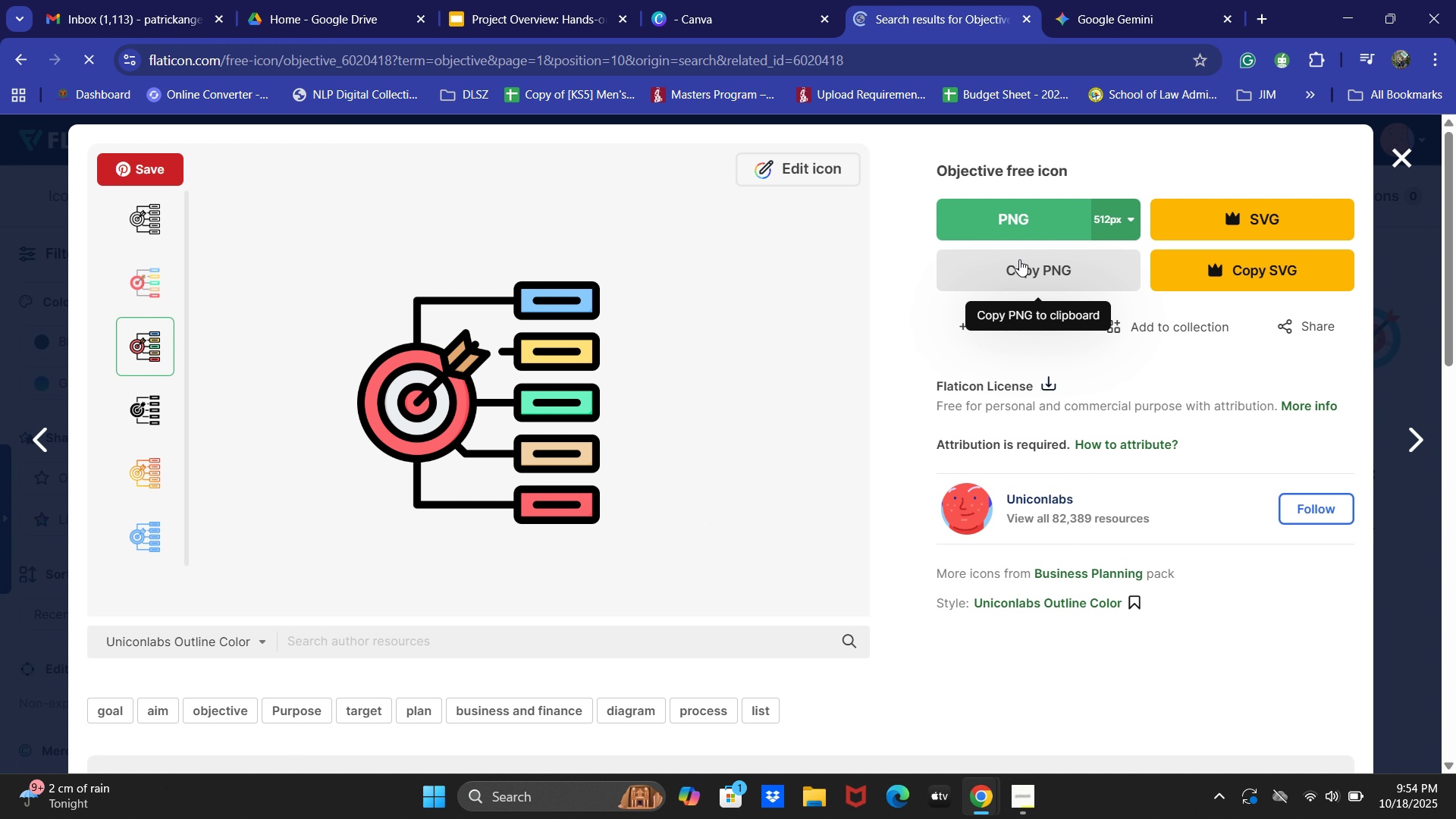 
key(Control+V)
 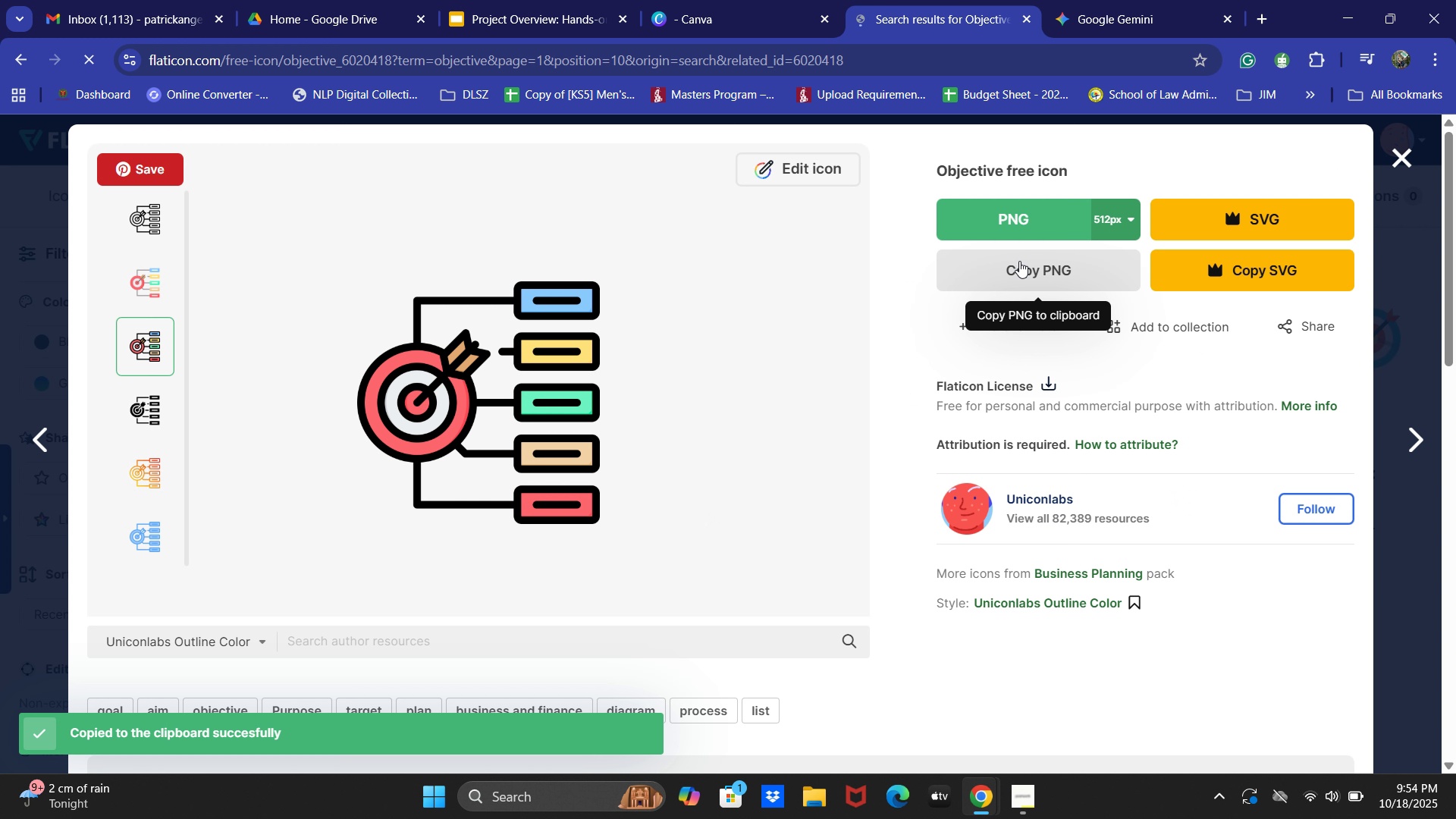 
double_click([1019, 261])
 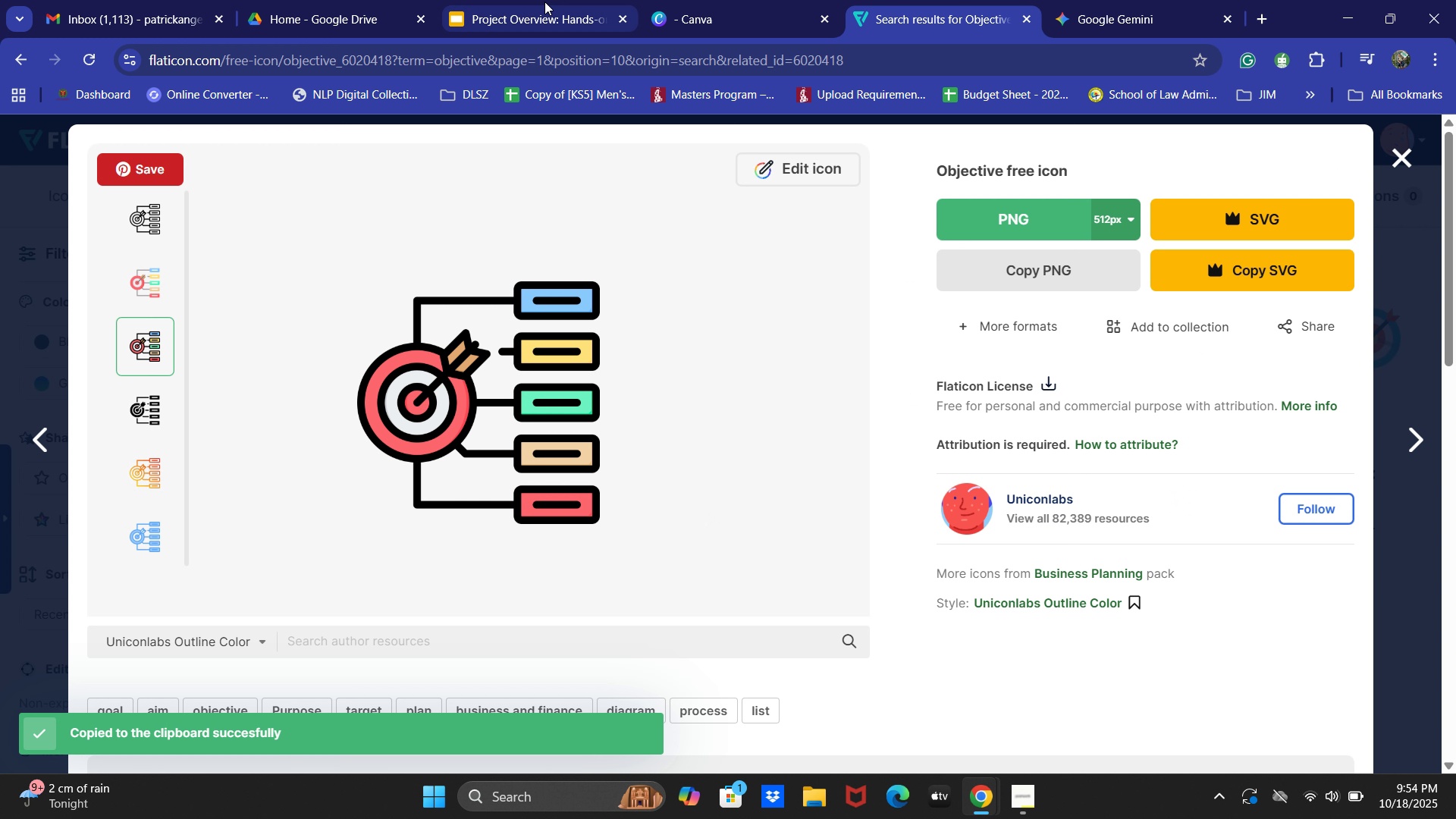 
left_click([544, 2])
 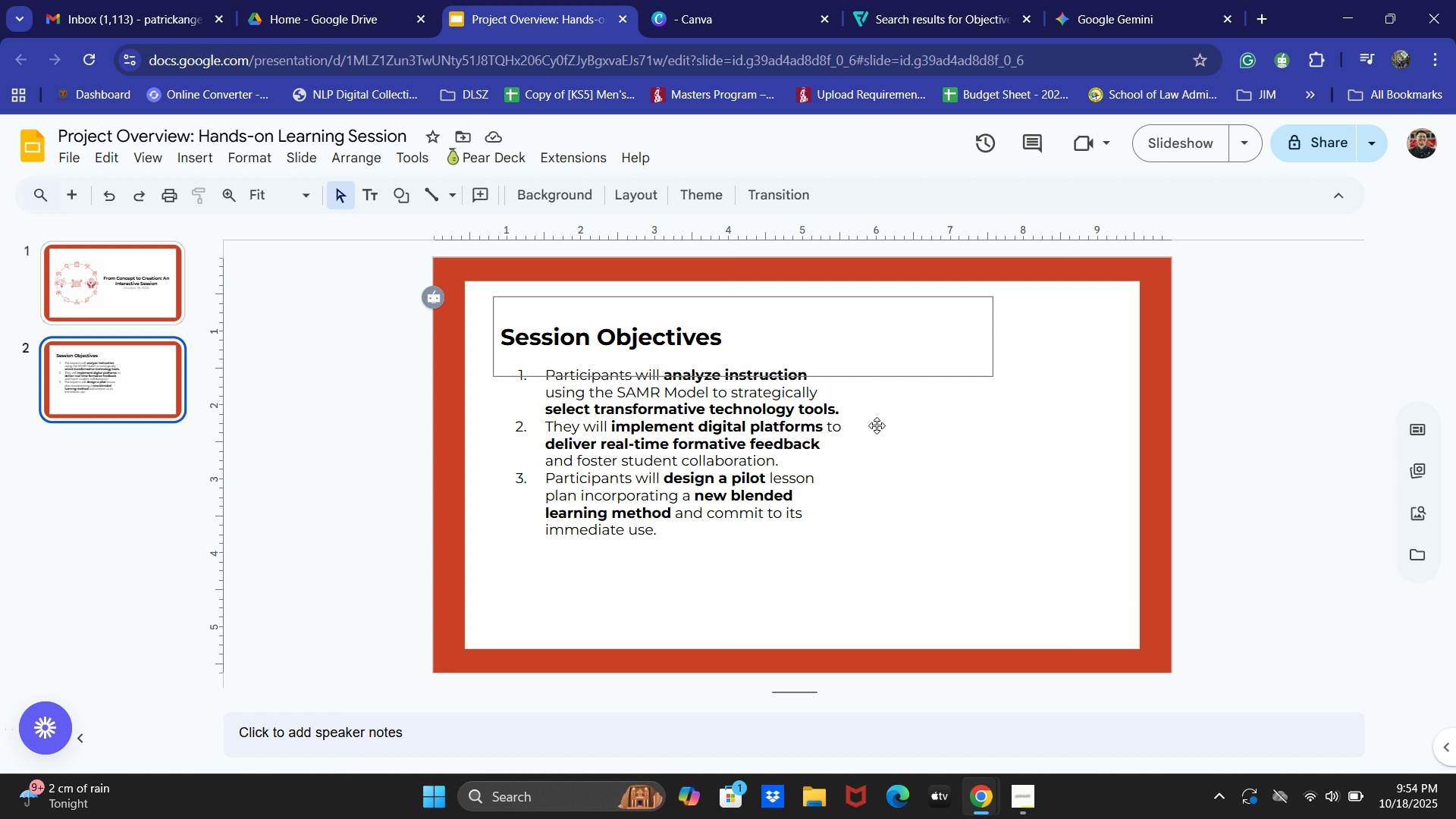 
key(Control+V)
 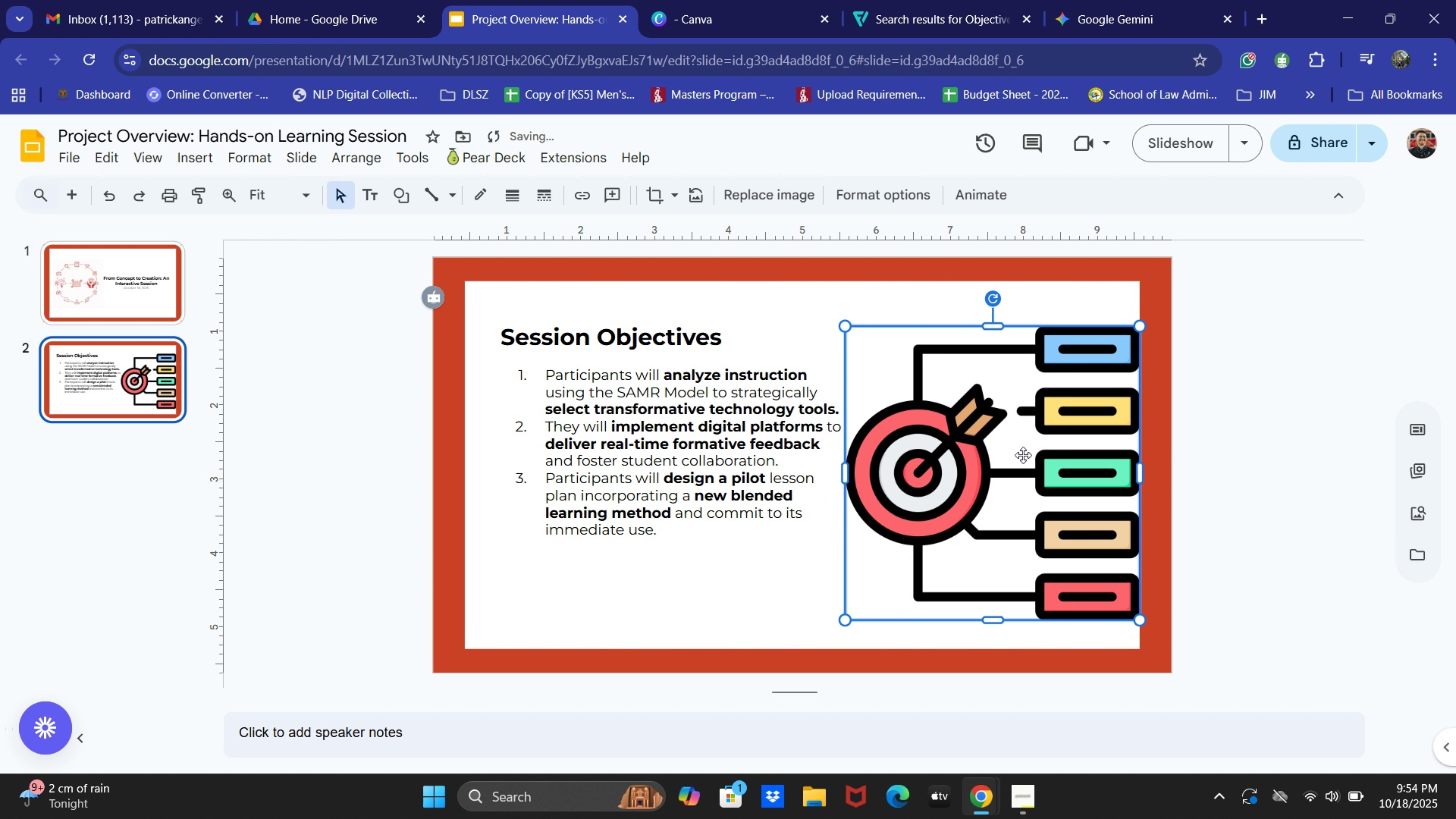 
wait(5.12)
 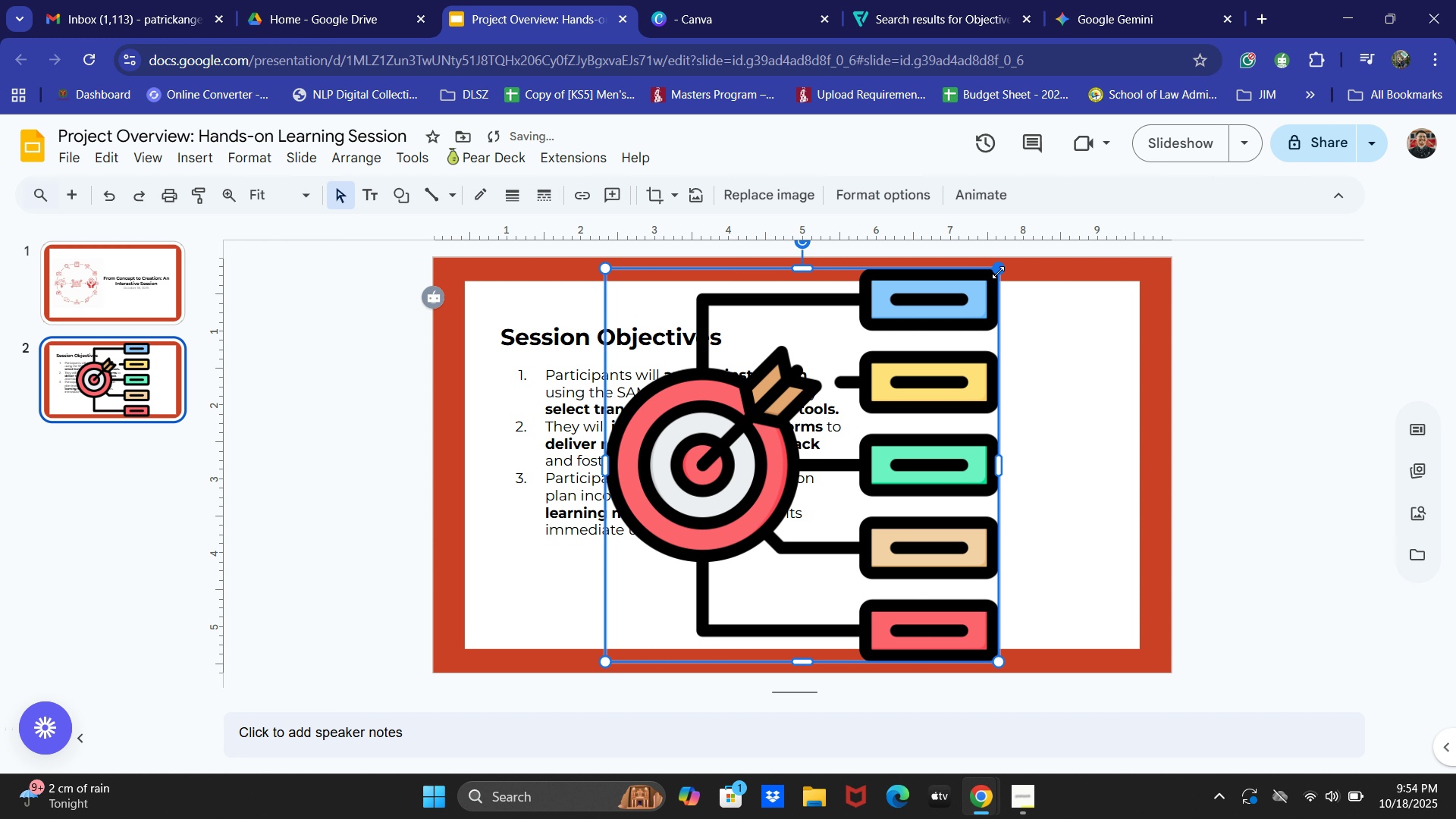 
left_click([834, 332])
 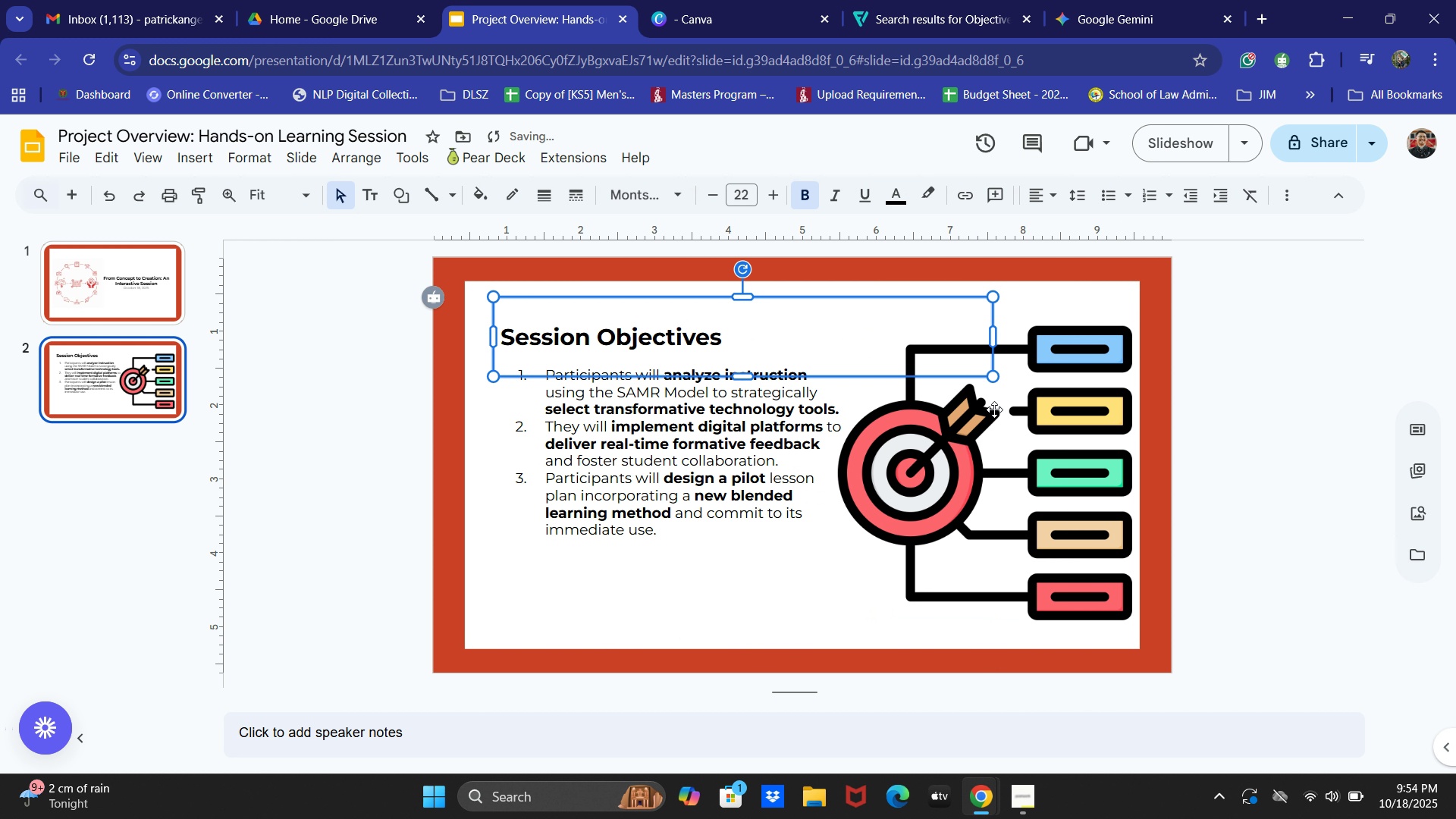 
left_click([1019, 426])
 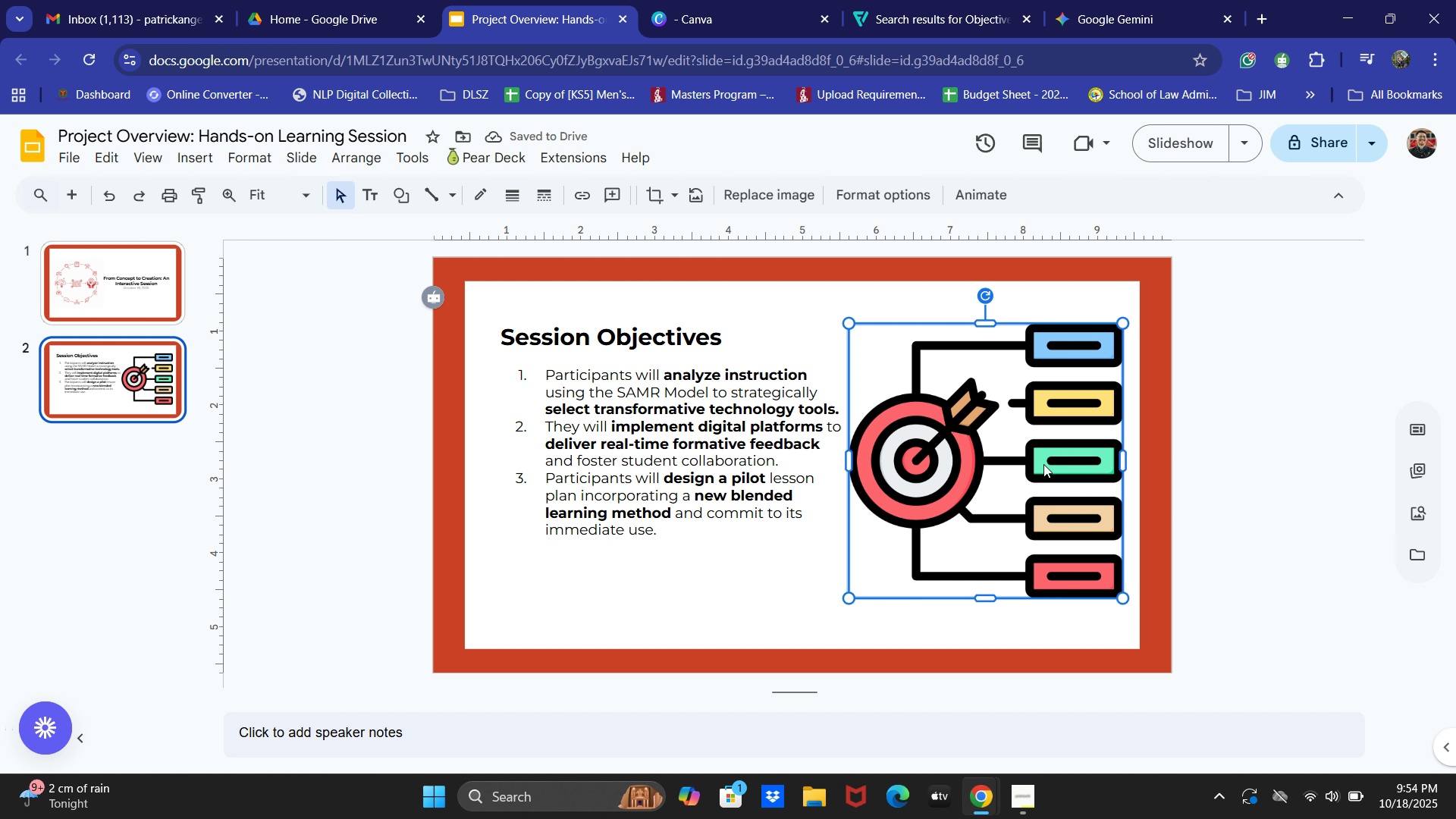 
wait(14.8)
 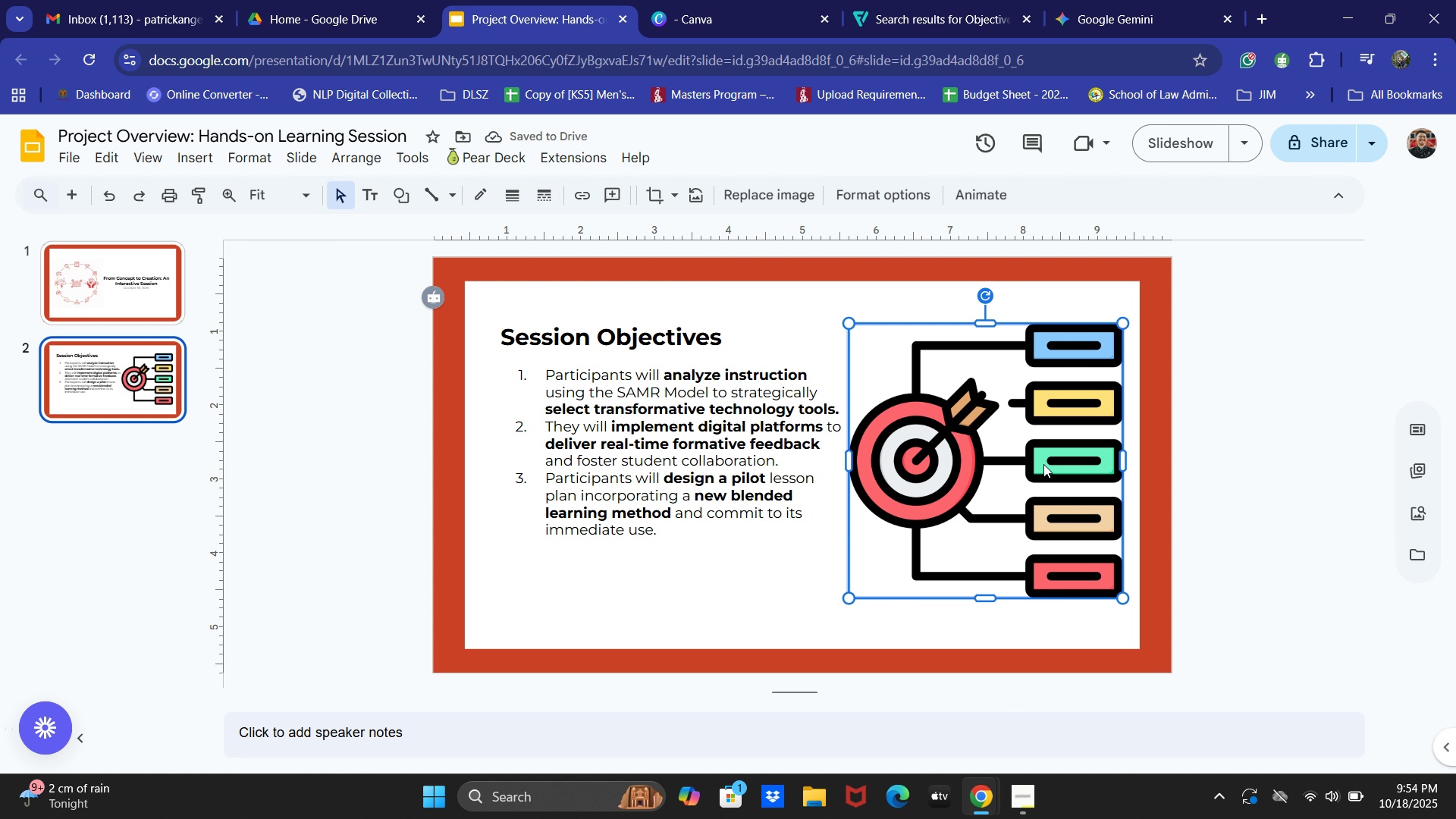 
left_click([853, 328])
 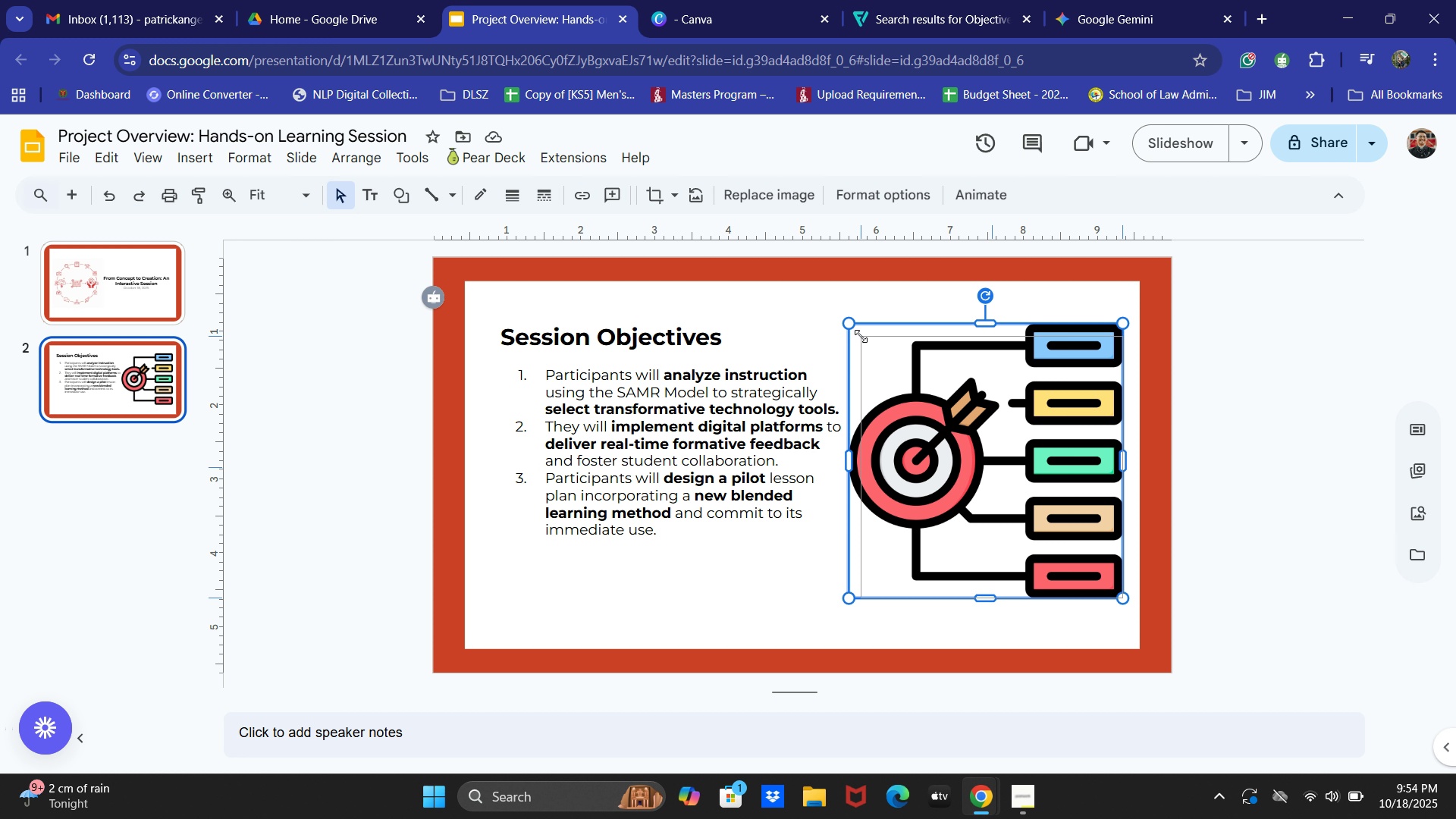 
key(Control+ControlLeft)
 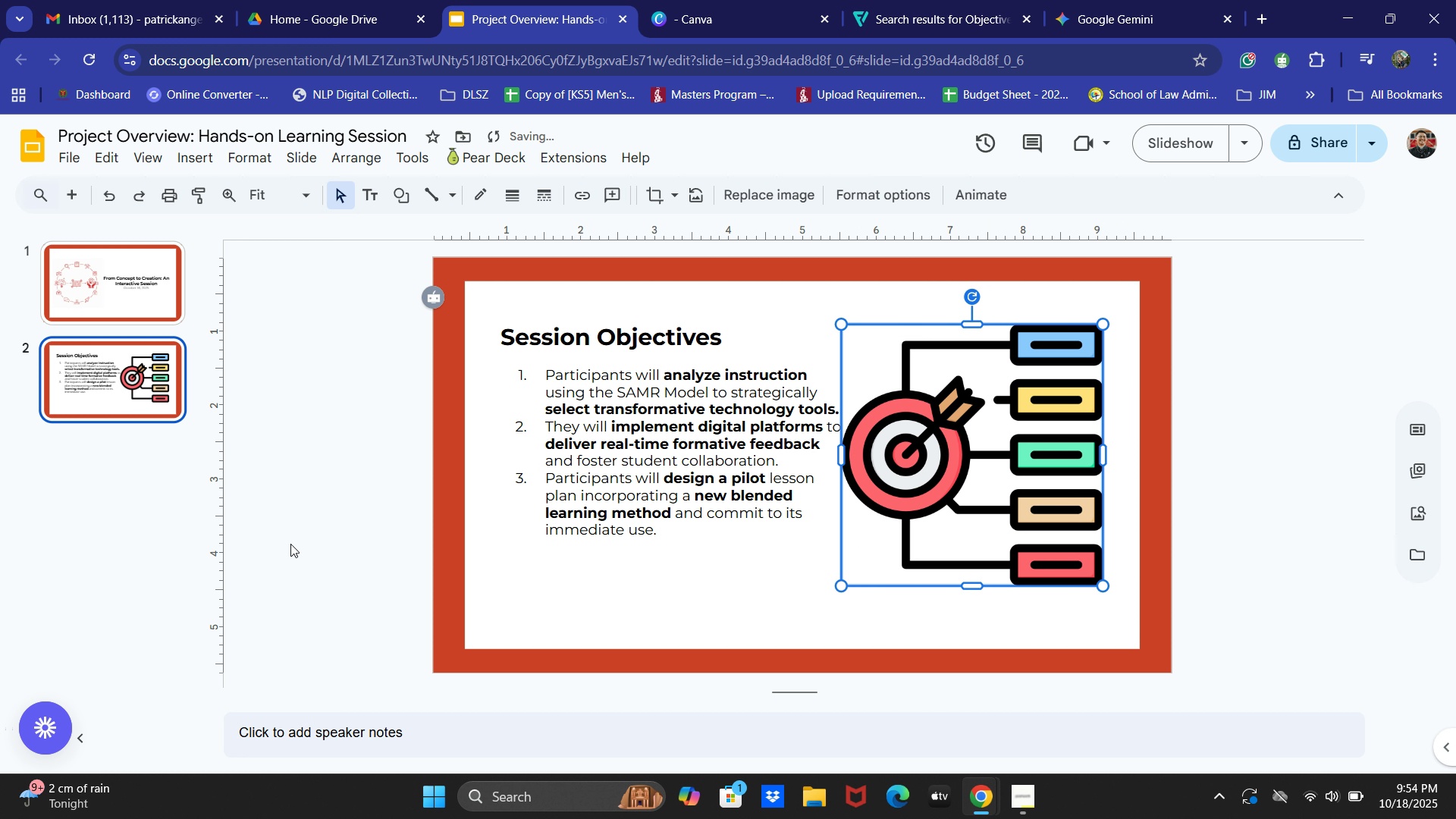 
double_click([587, 429])
 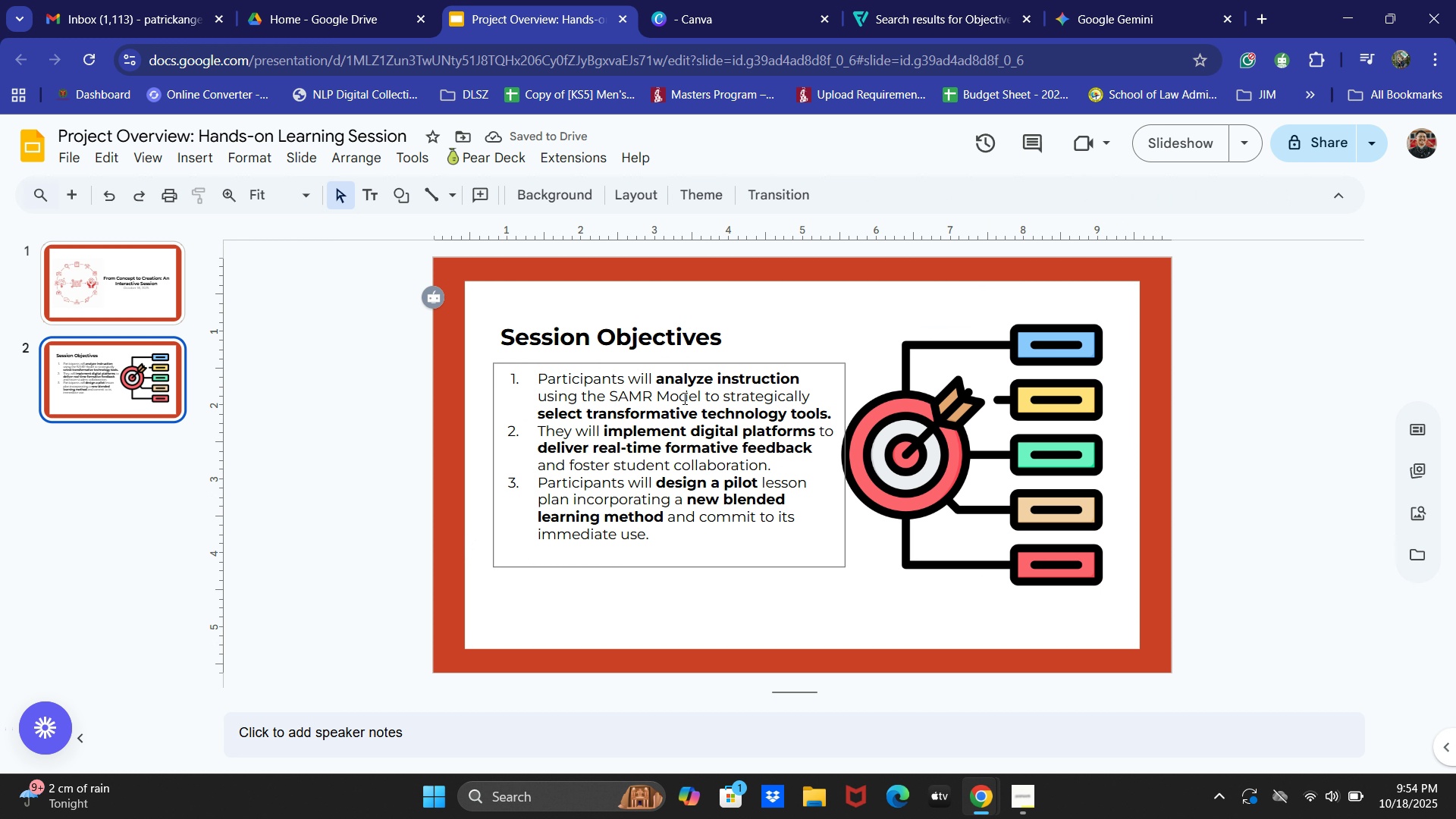 
wait(7.5)
 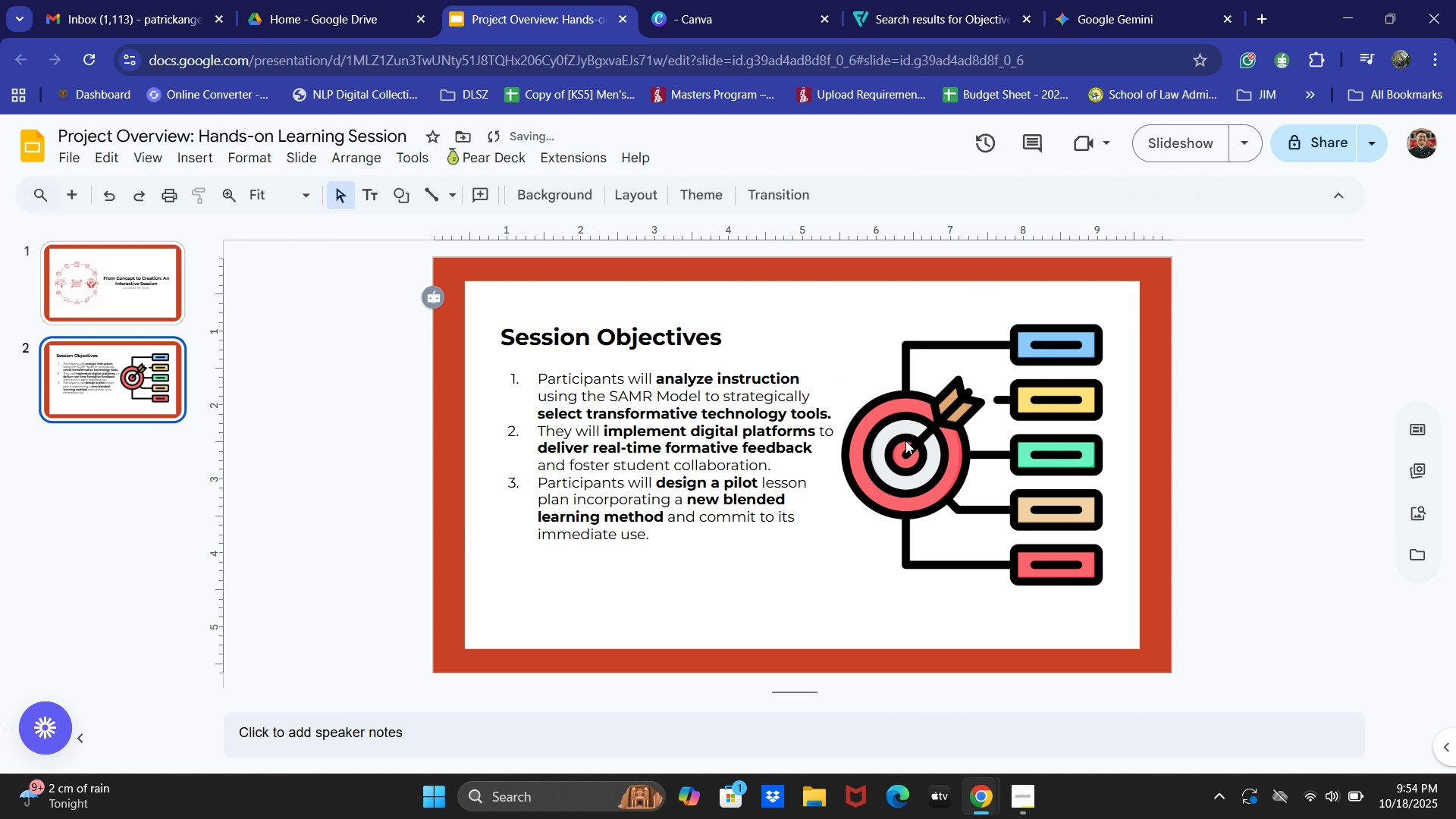 
left_click([118, 293])
 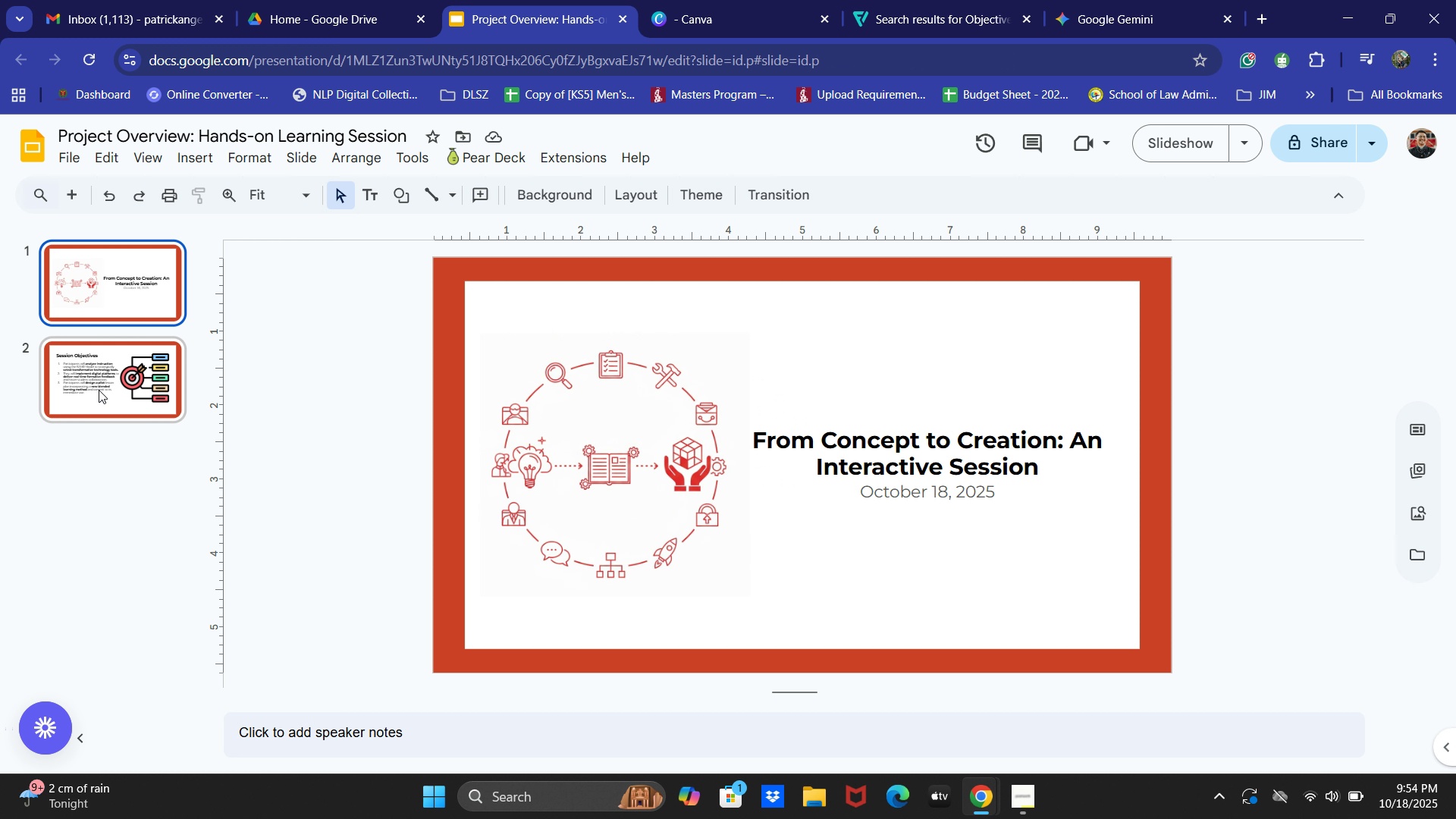 
left_click([99, 390])
 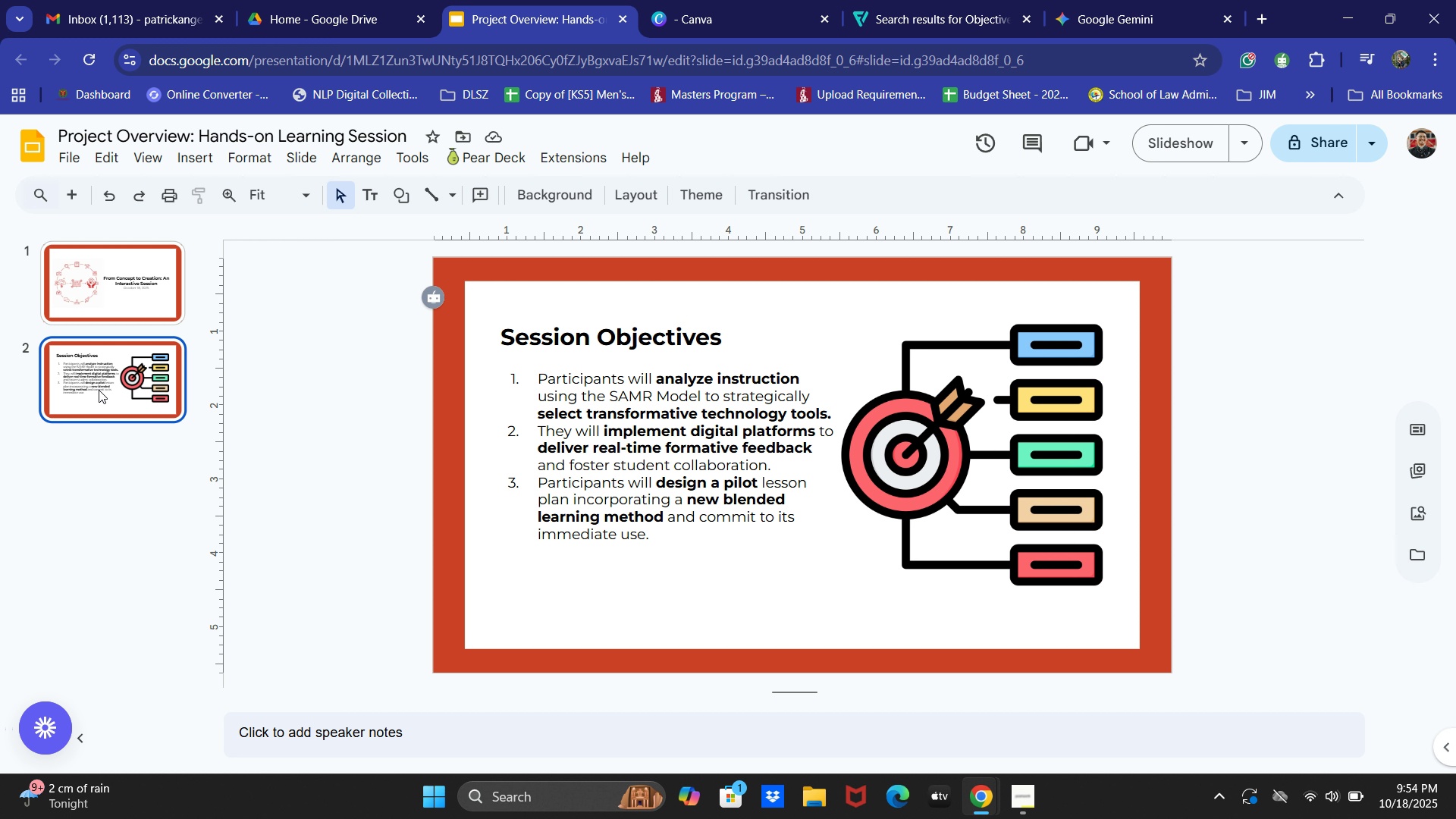 
key(Control+C)
 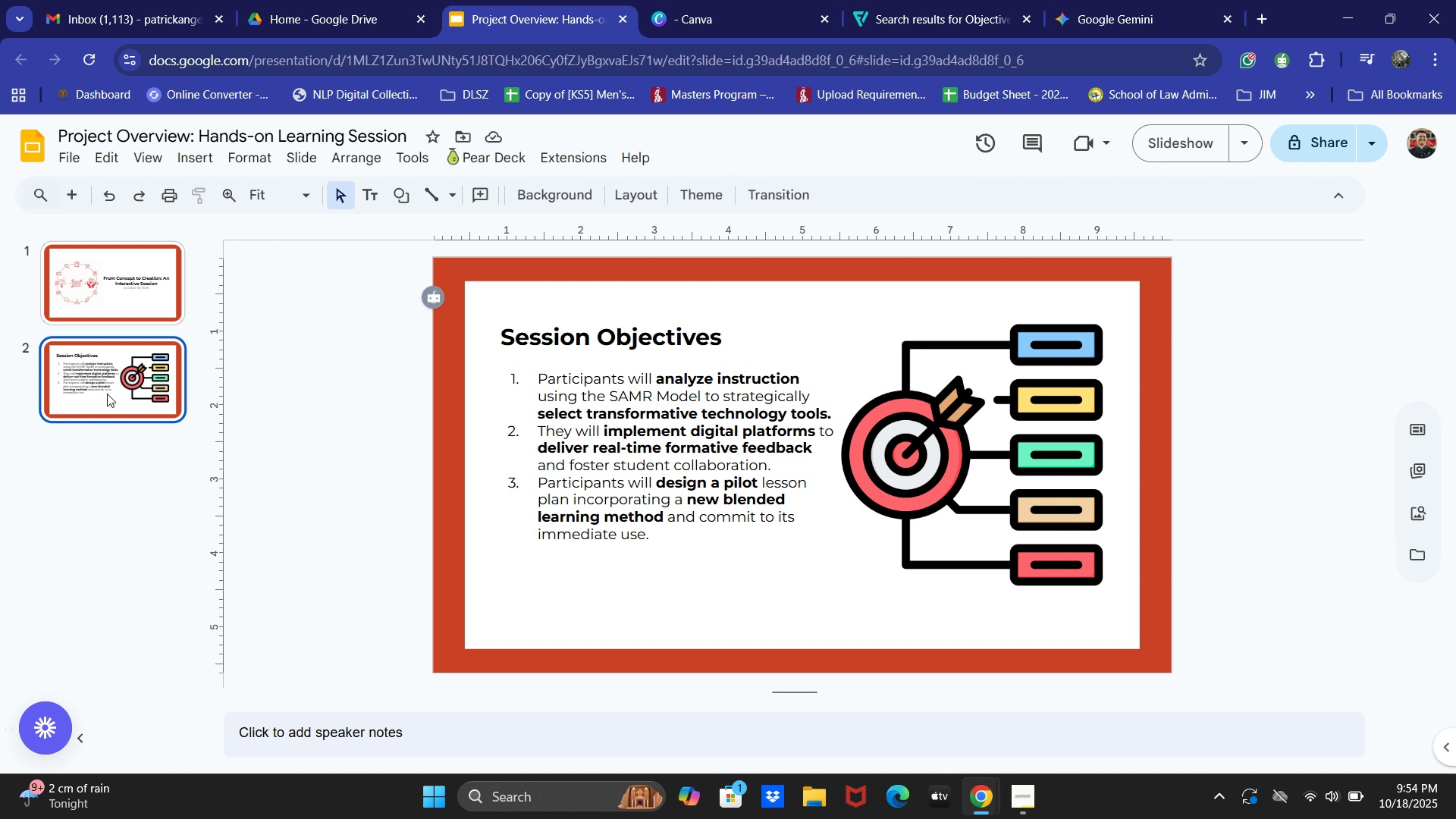 
key(Control+V)
 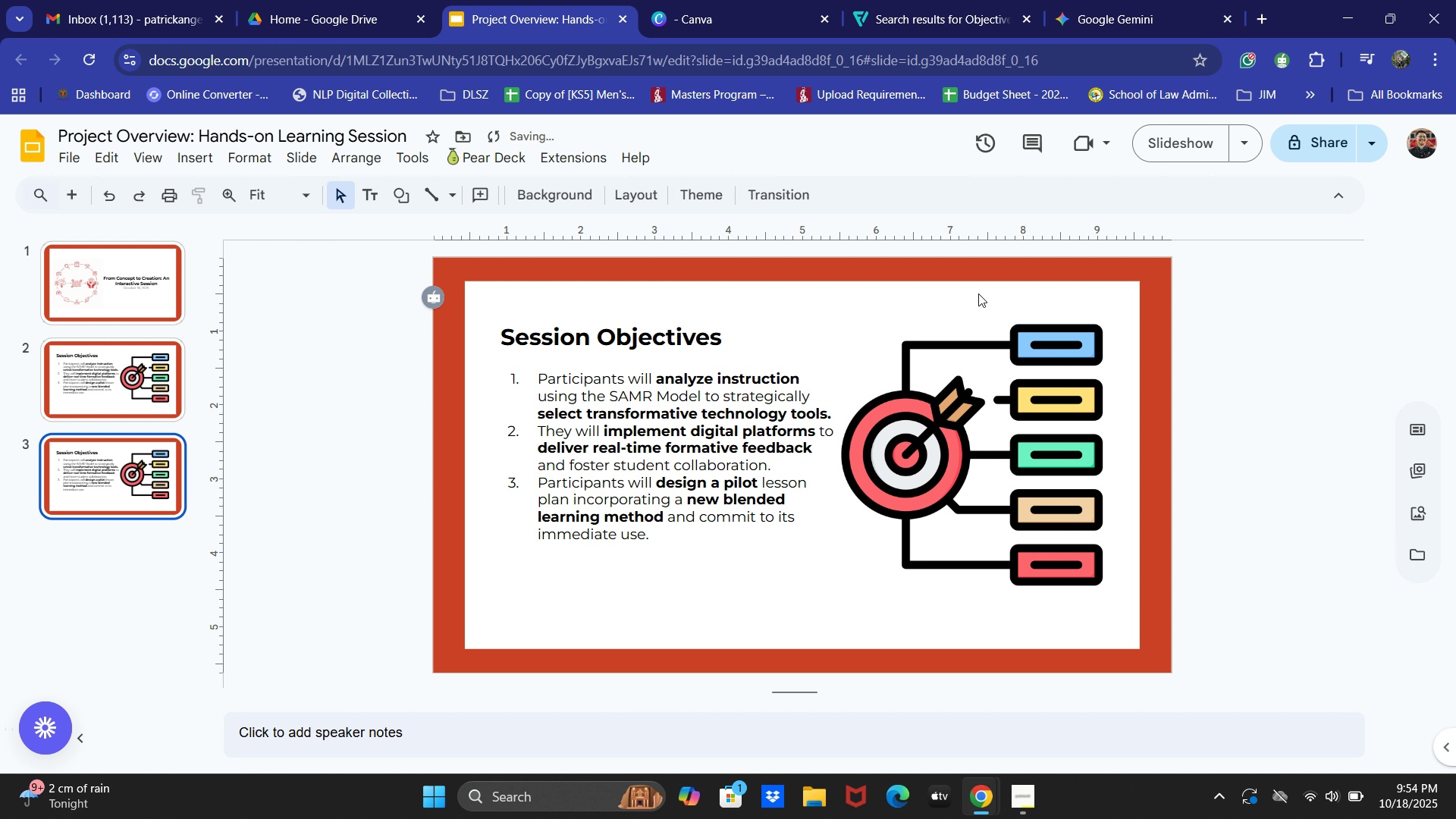 
left_click([1143, 0])
 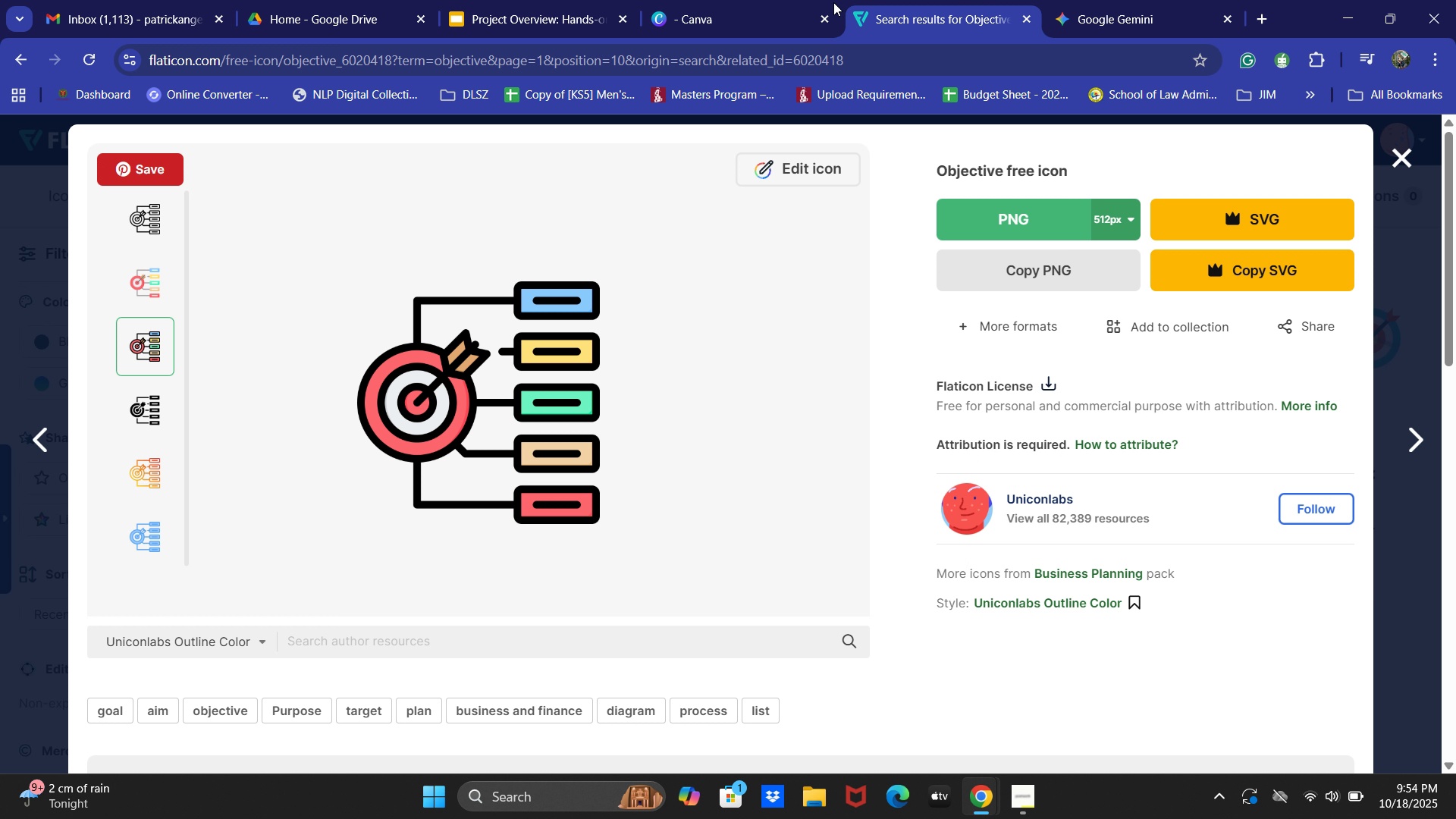 
key(Alt+AltLeft)
 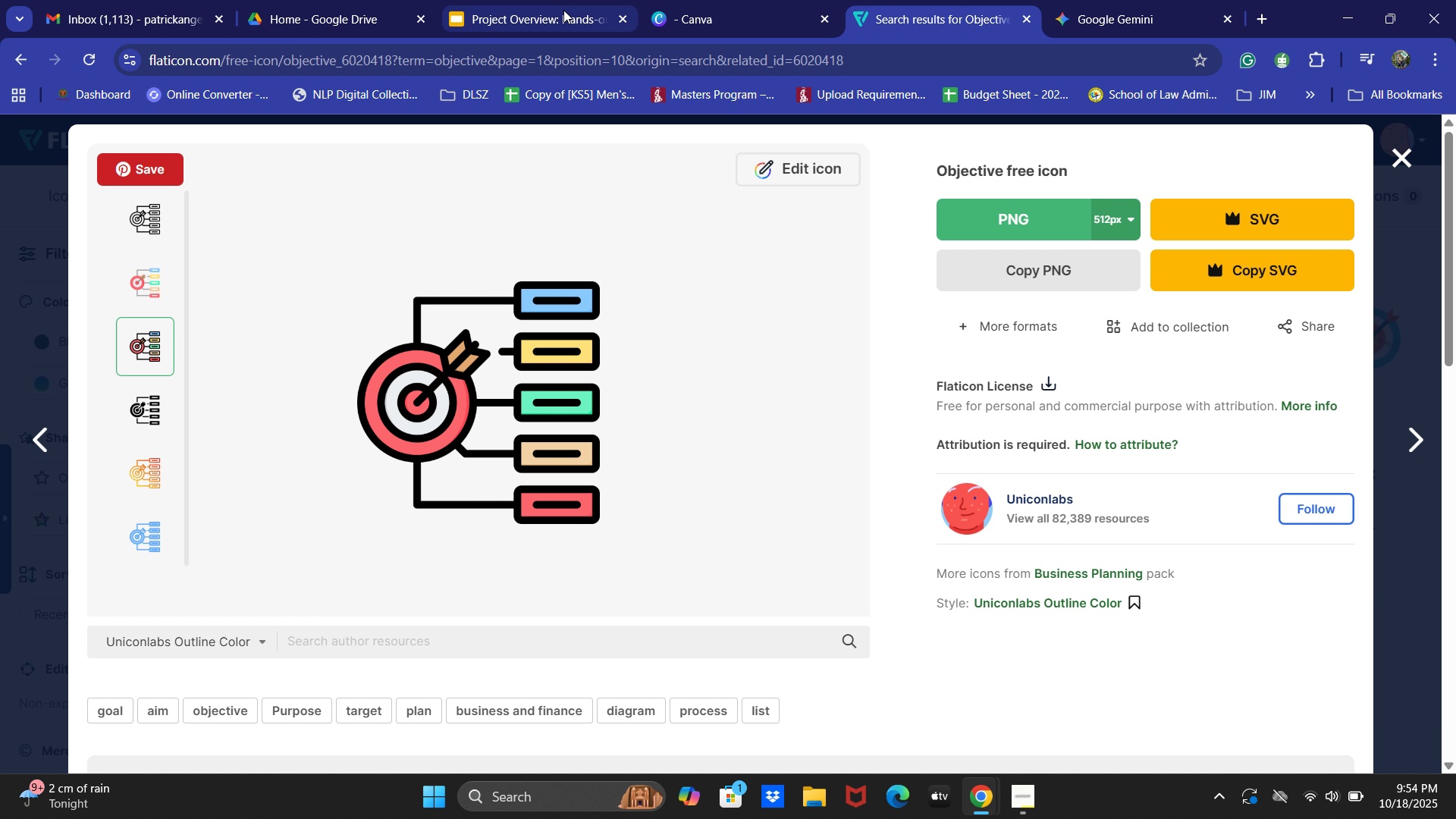 
key(Alt+Tab)